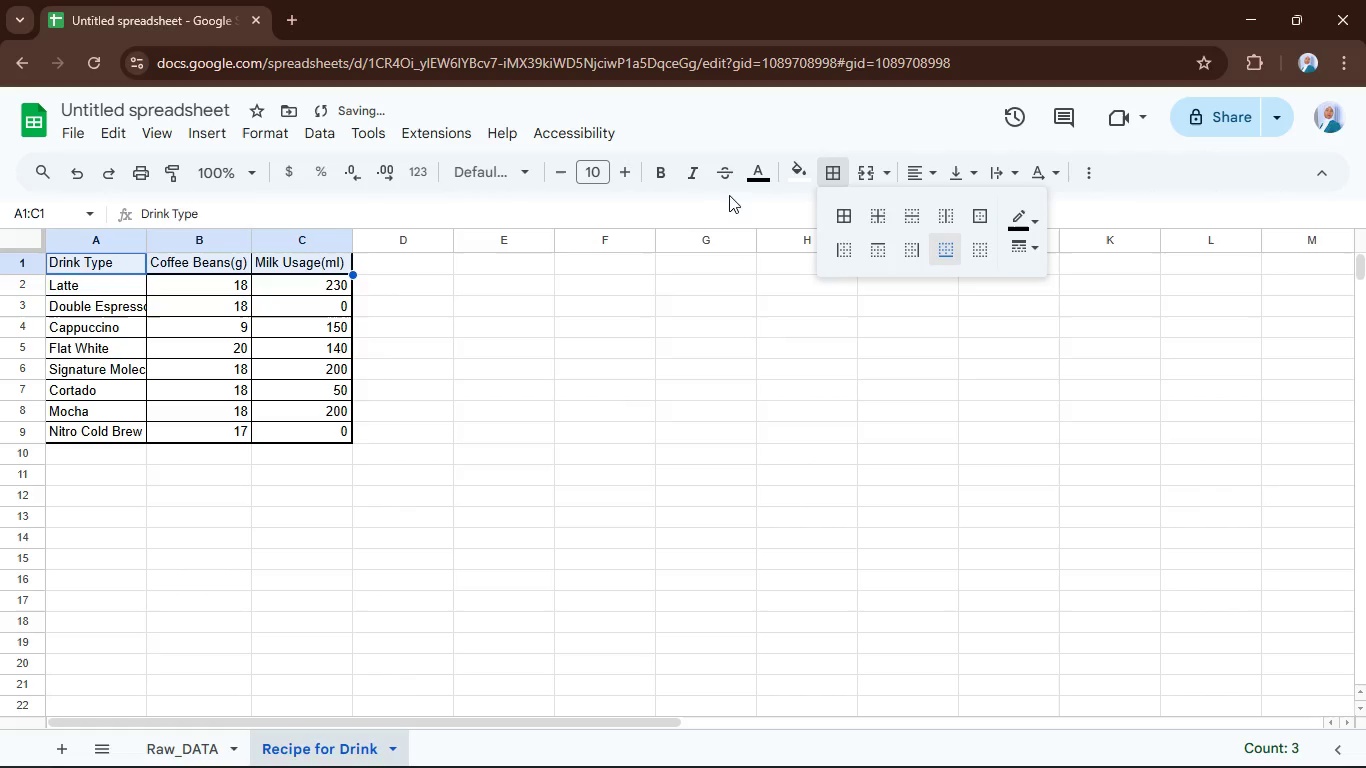 
left_click([657, 178])
 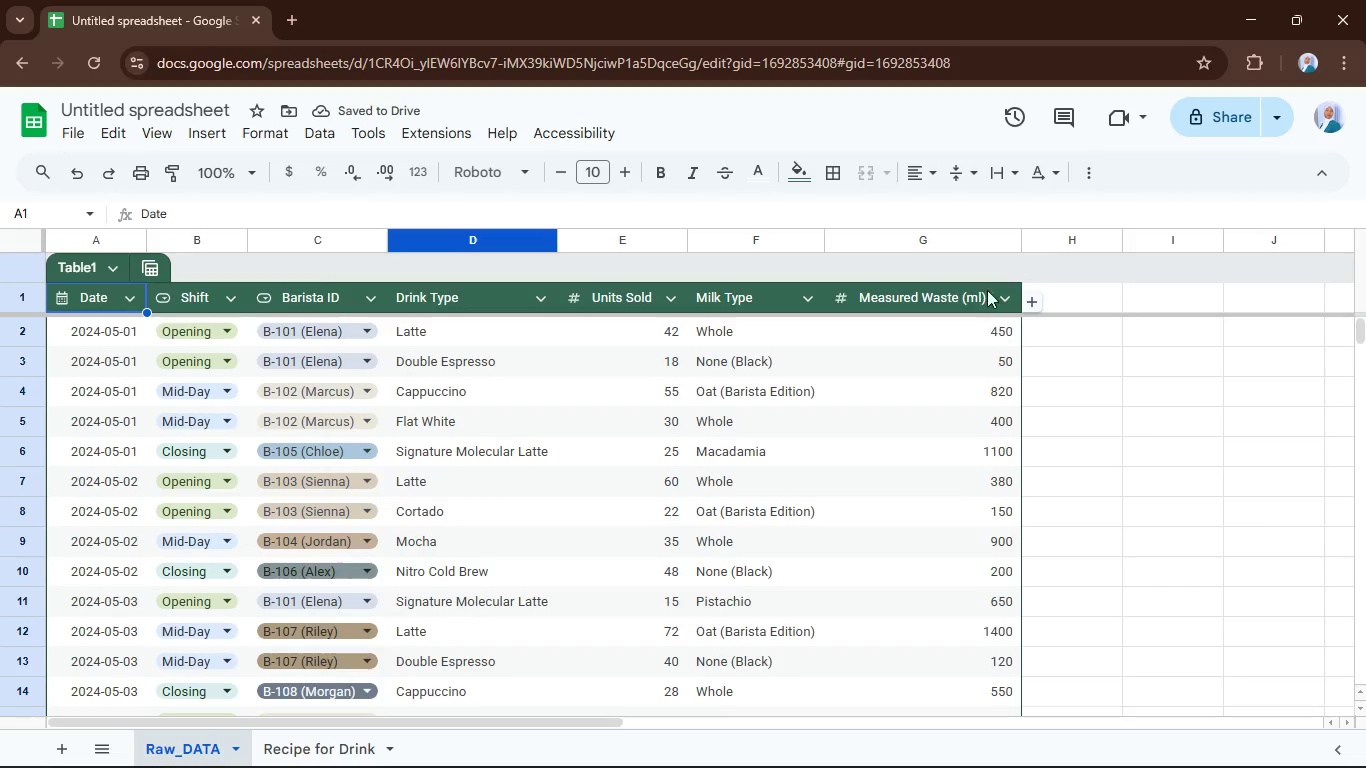 
wait(5.2)
 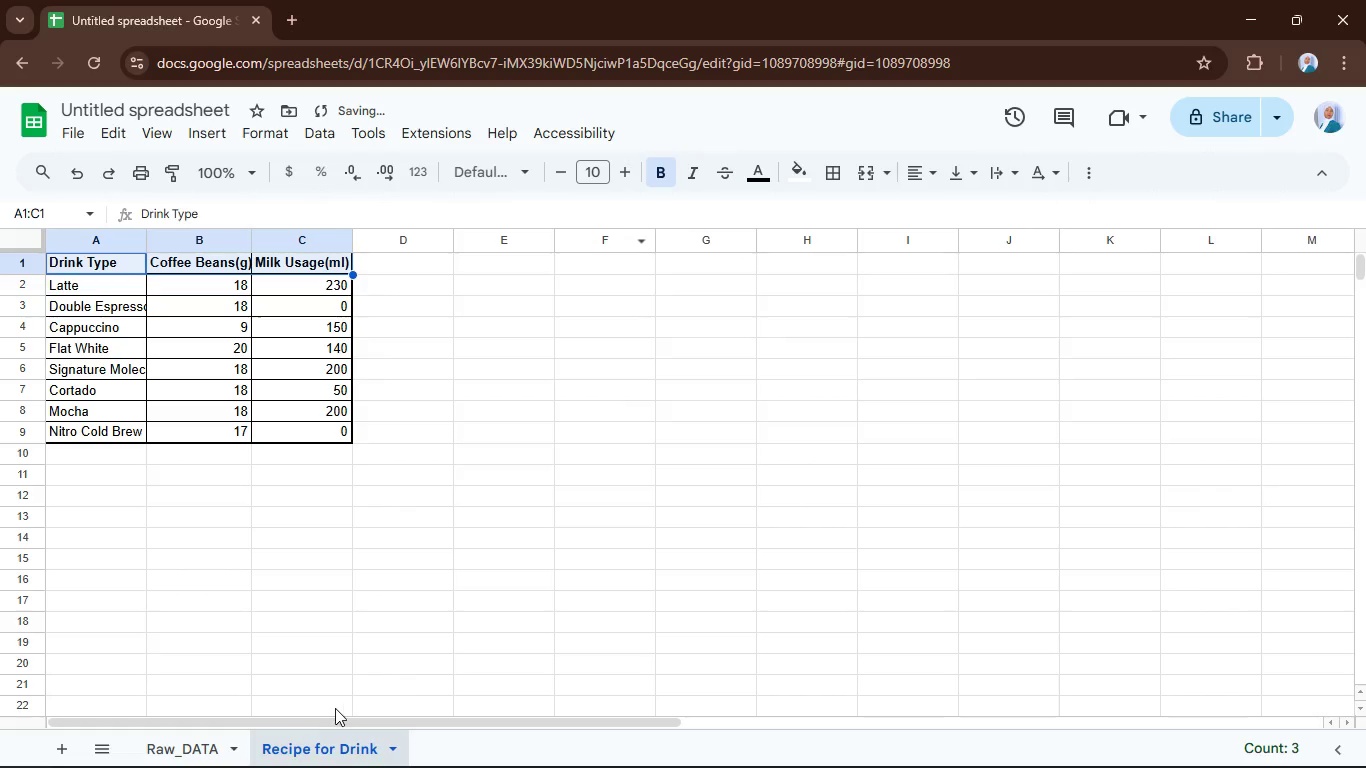 
left_click([1057, 298])
 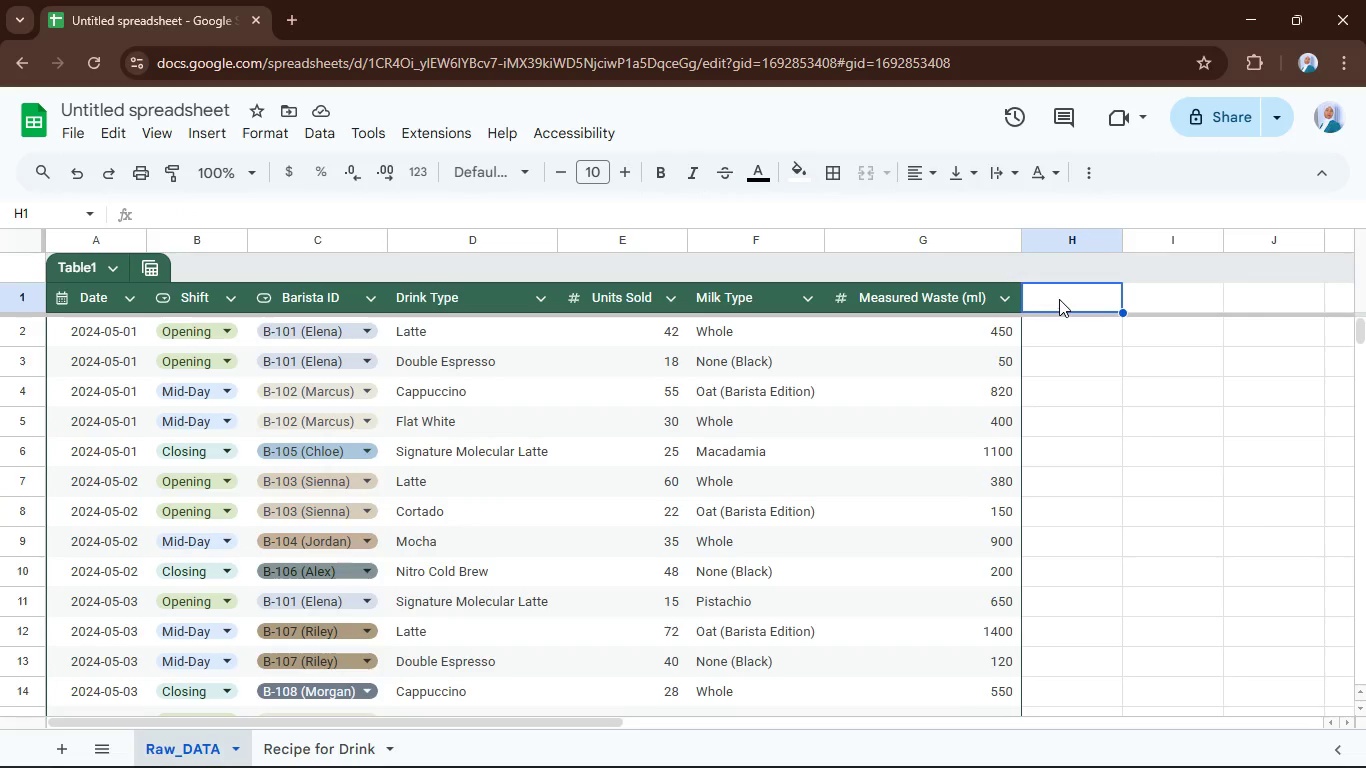 
wait(8.7)
 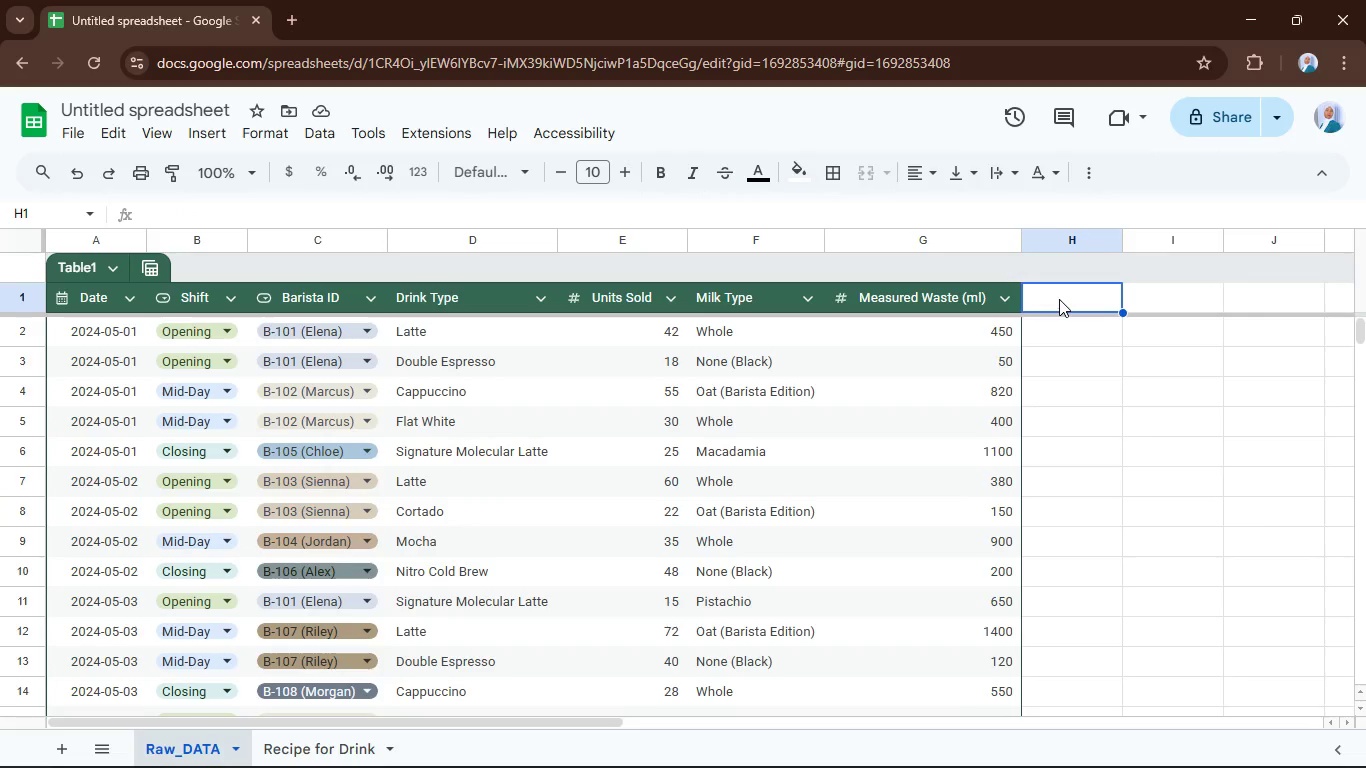 
type(Coffee U)
 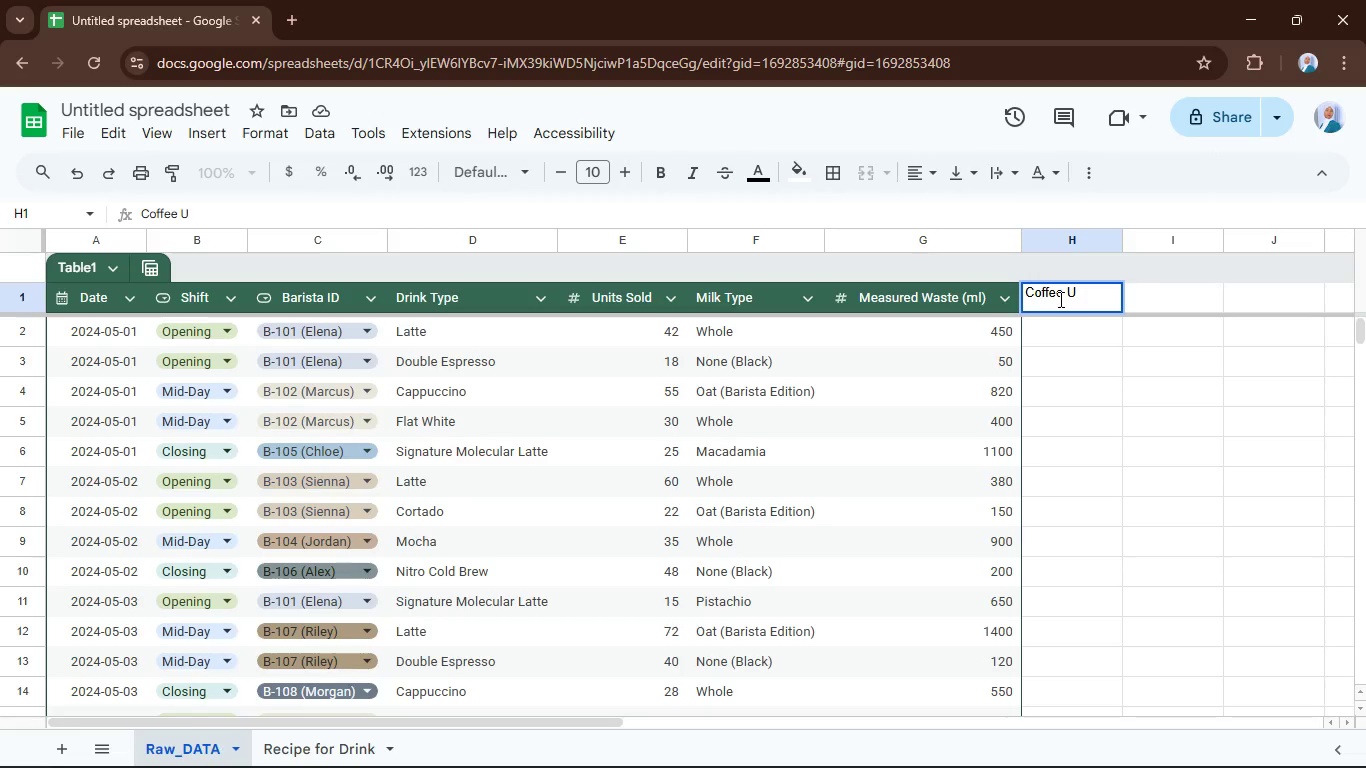 
type(sage)
 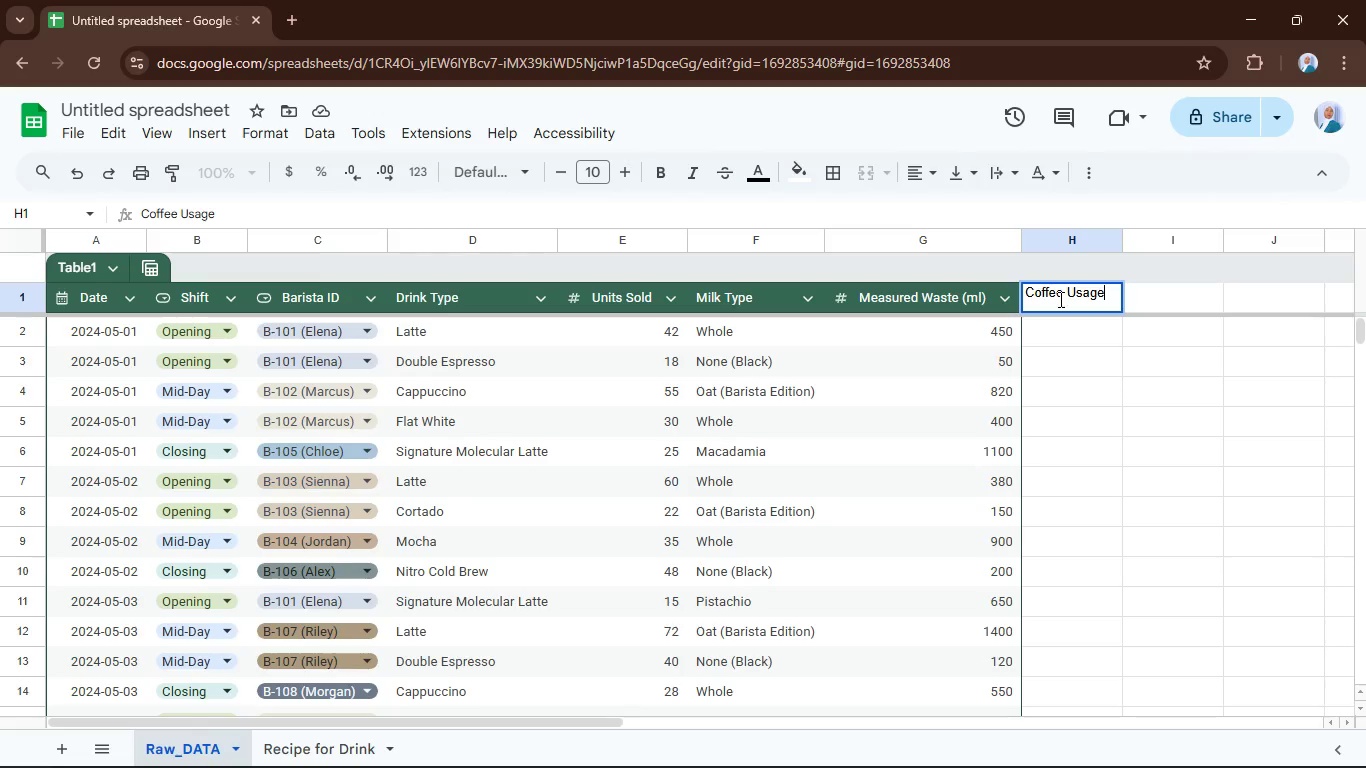 
key(Tab)
type(Milk Usage)
key(Tab)
 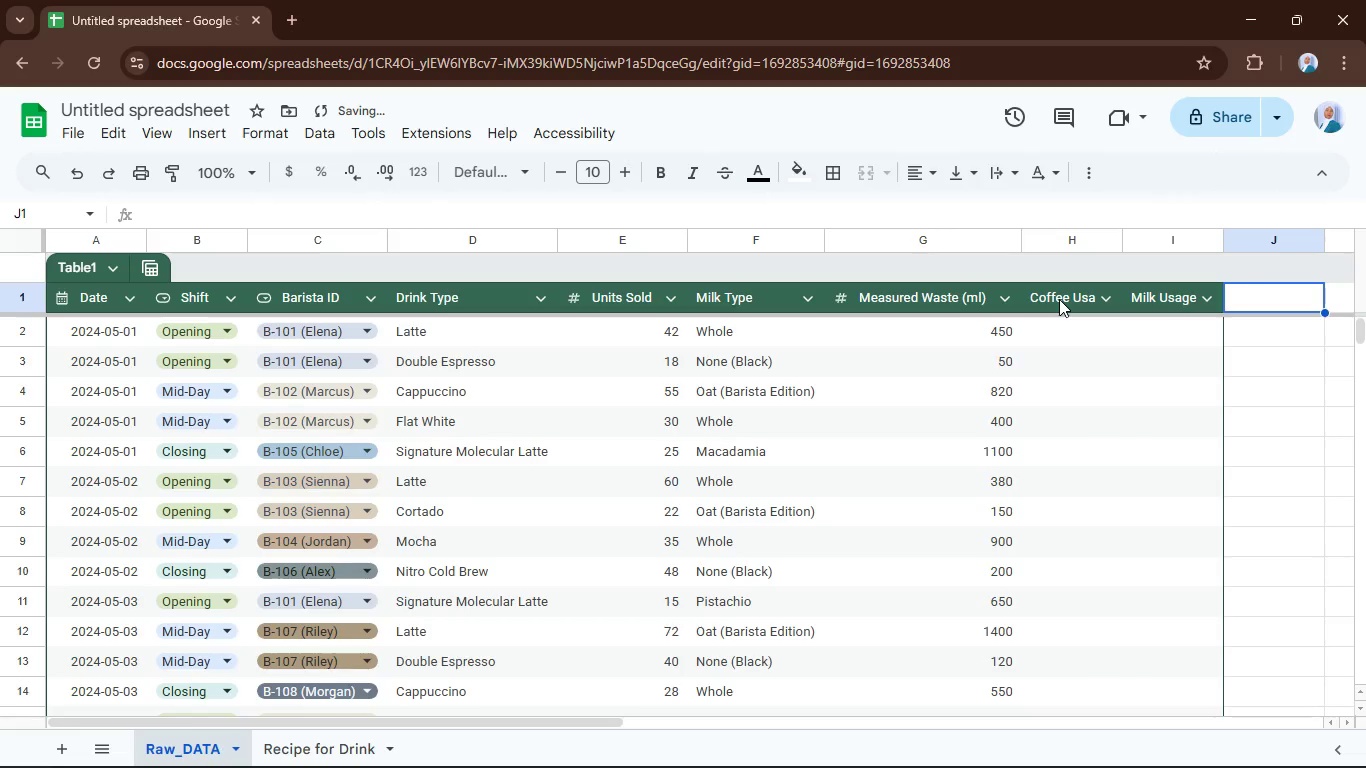 
left_click_drag(start_coordinate=[609, 723], to_coordinate=[902, 725])
 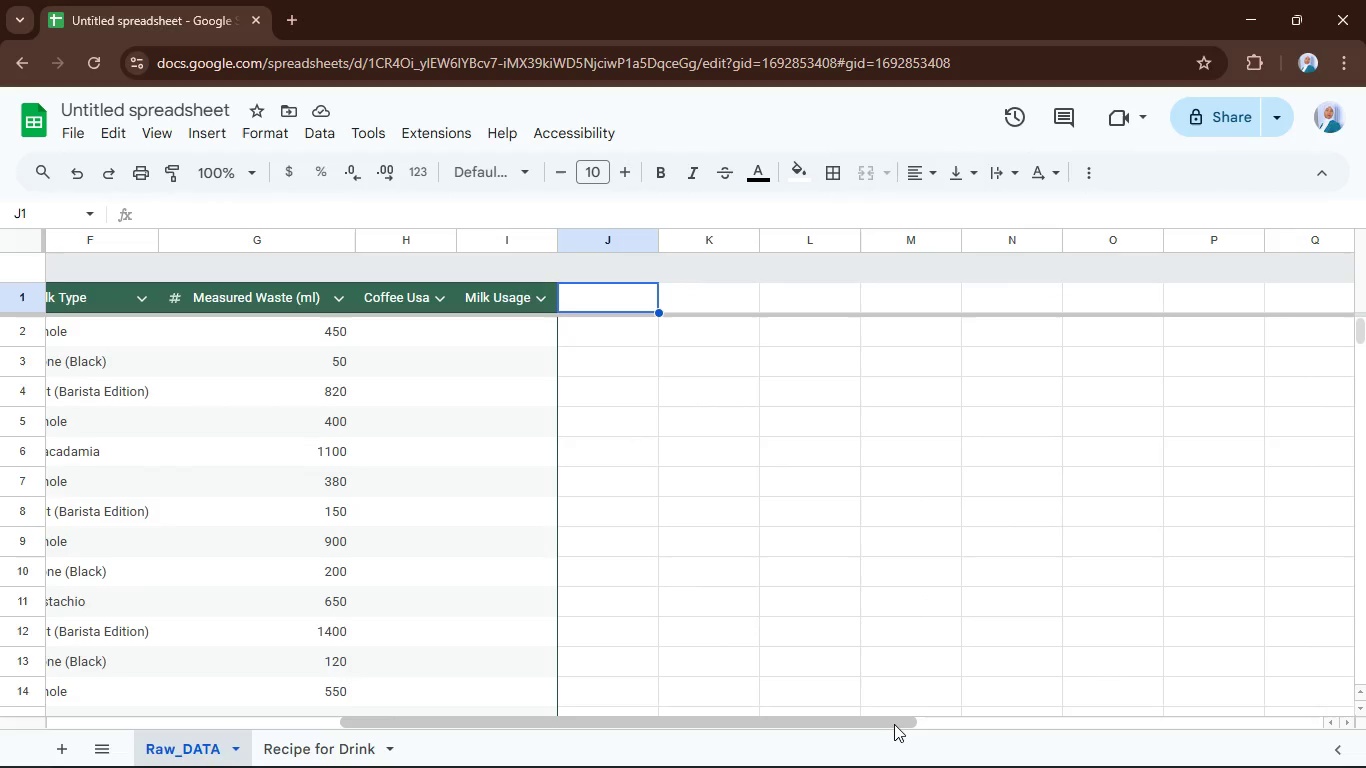 
type(Yield Gap)
key(Tab)
type(Waste-to-vol)
 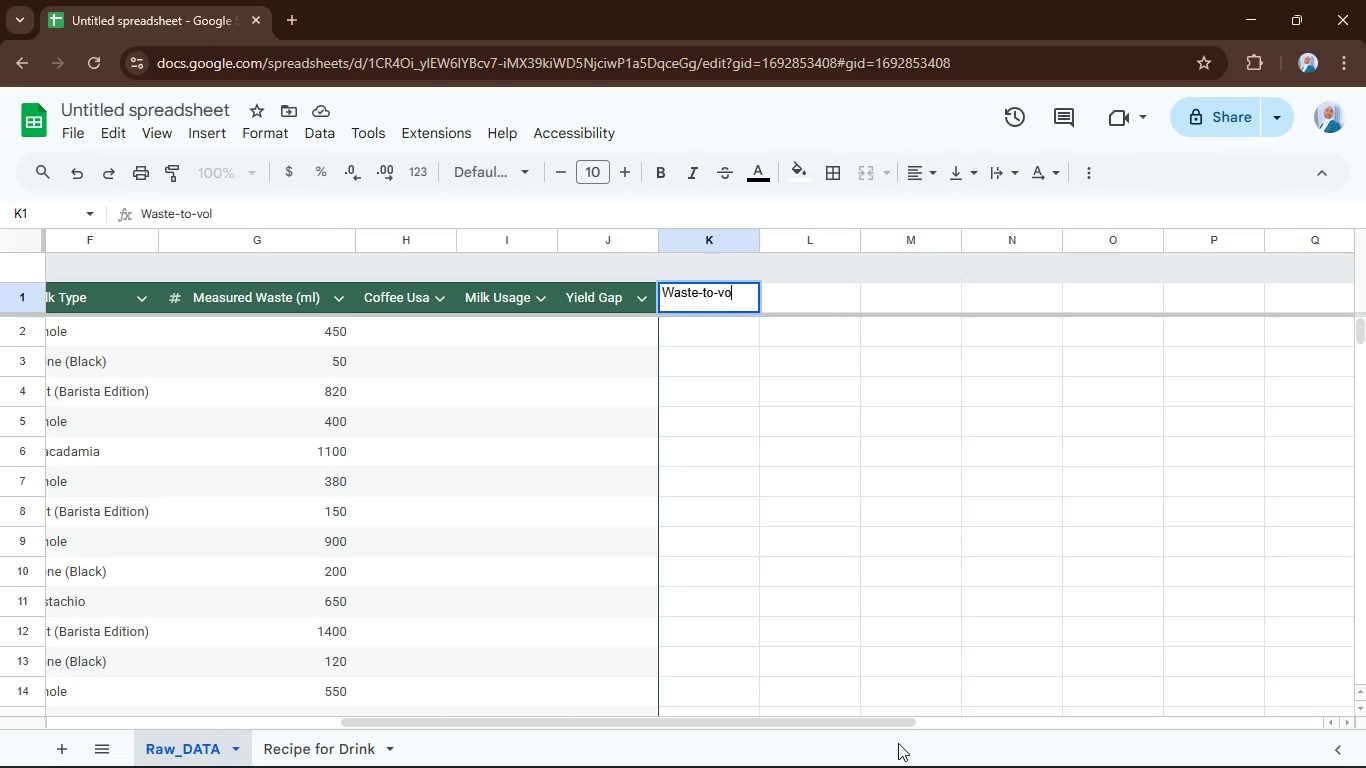 
hold_key(key=Backspace, duration=0.91)
 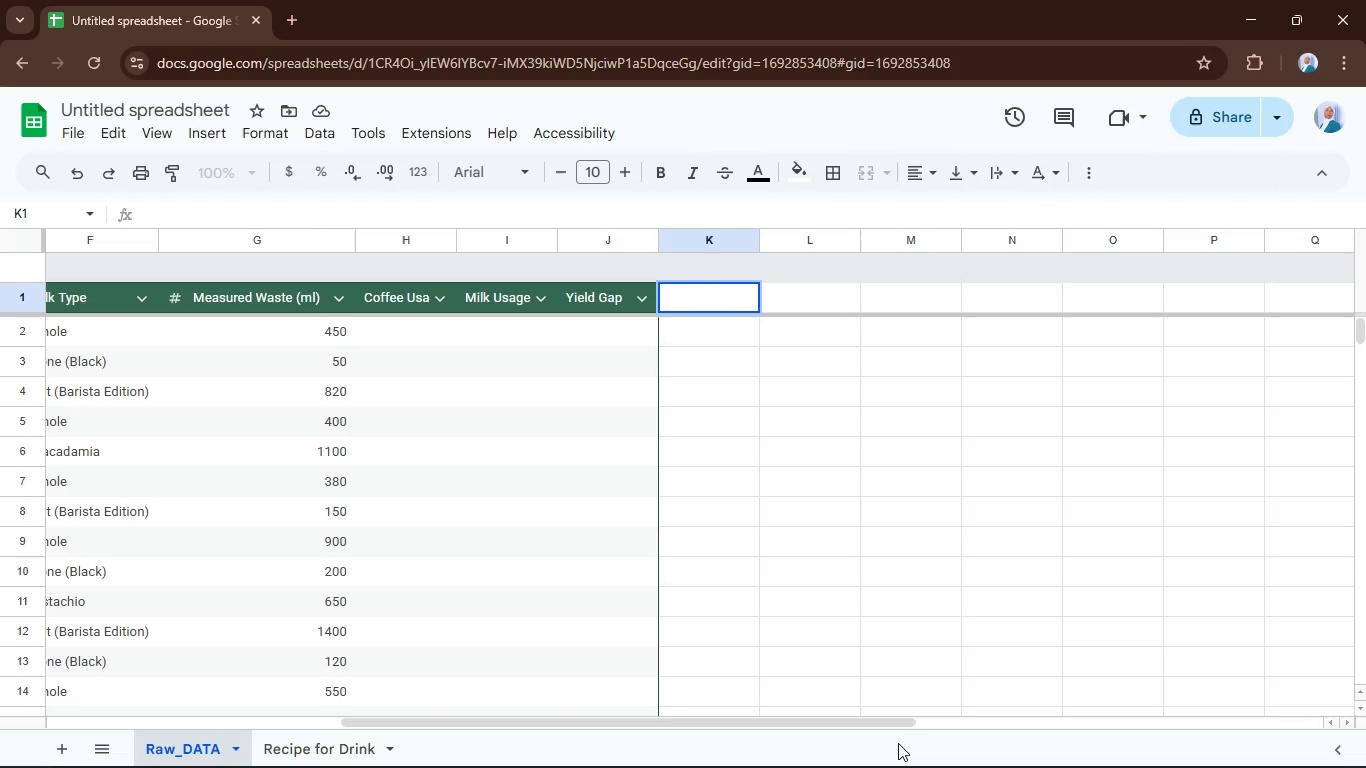 
key(Enter)
 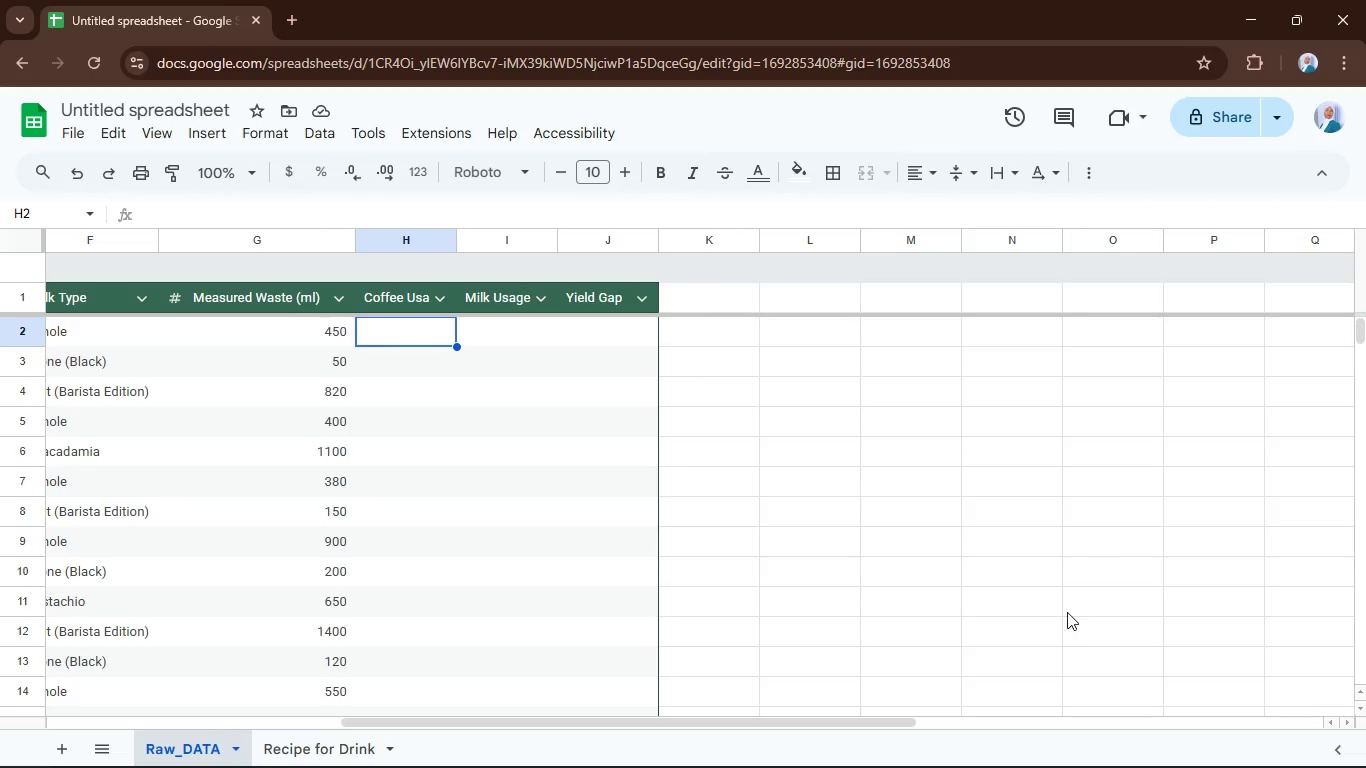 
wait(8.3)
 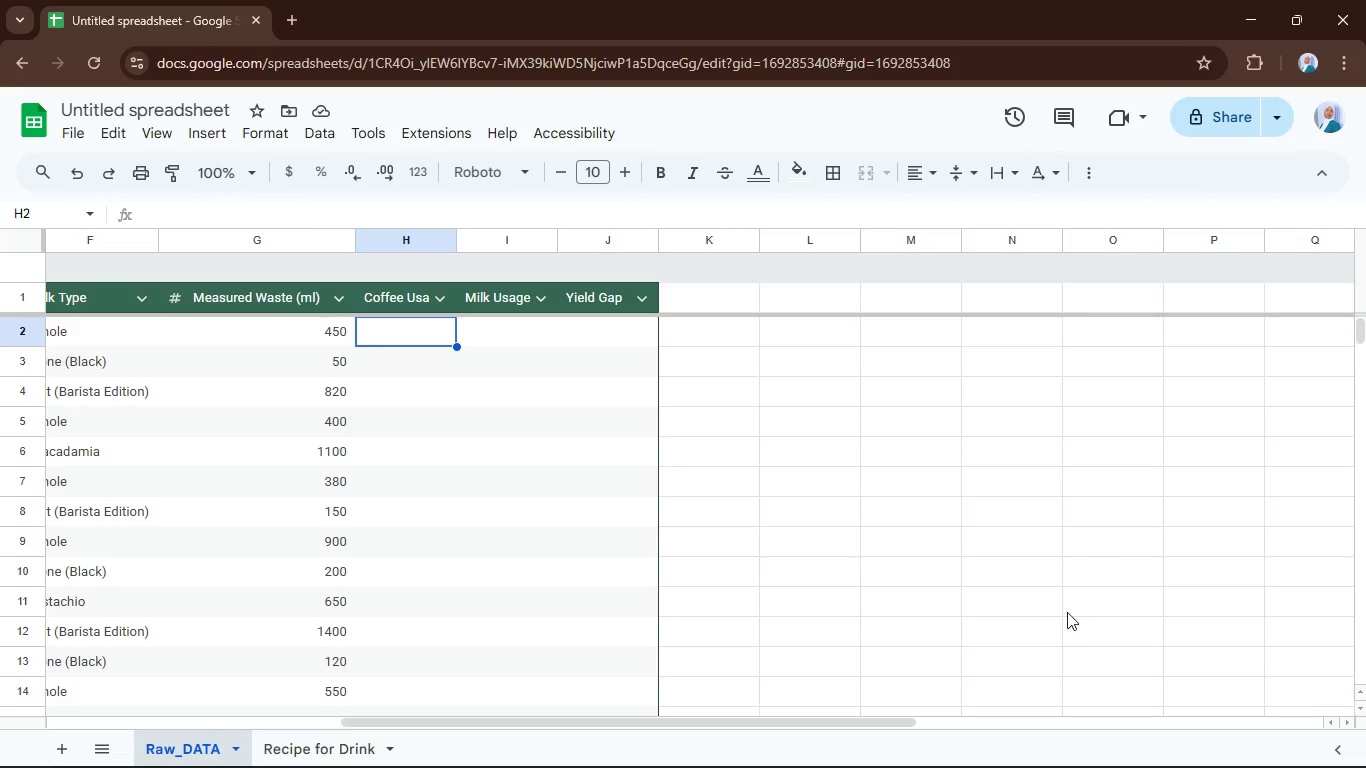 
left_click_drag(start_coordinate=[457, 240], to_coordinate=[453, 235])
 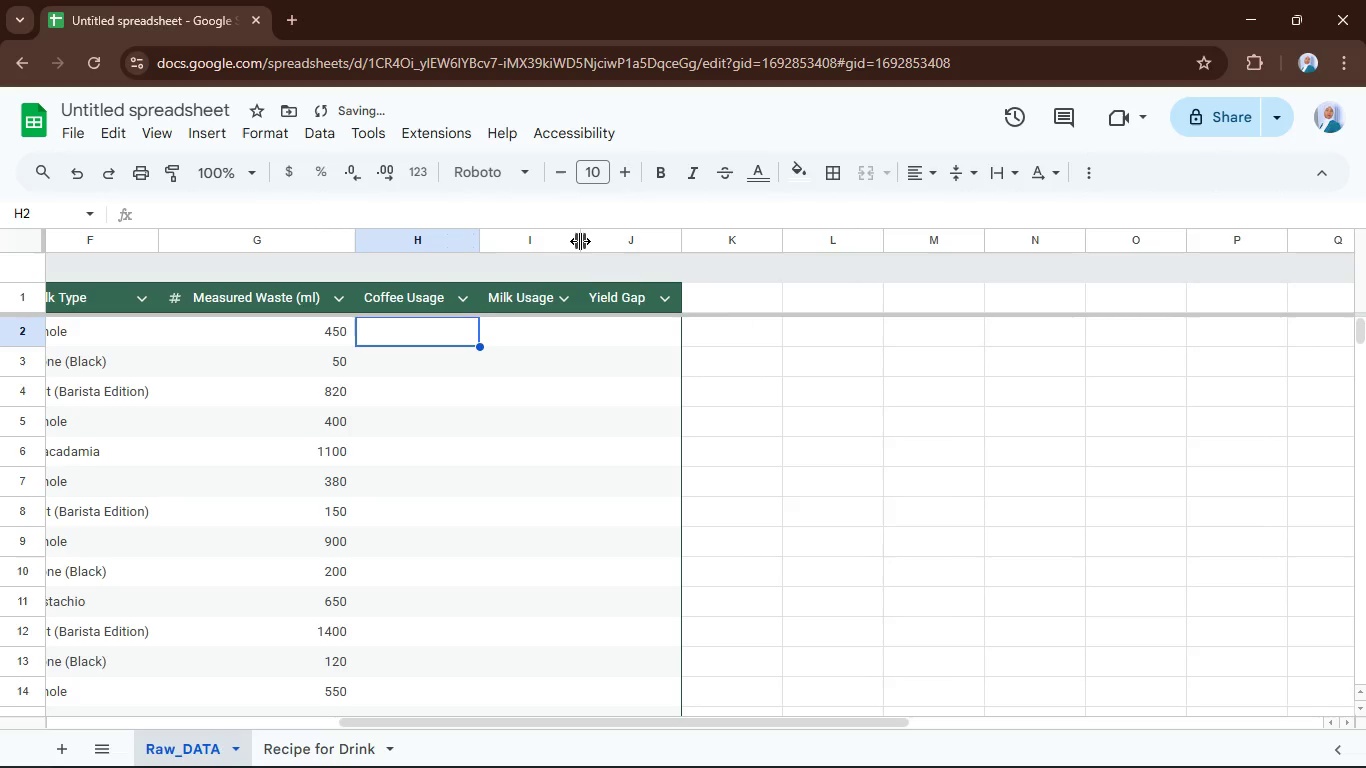 
double_click([580, 241])
 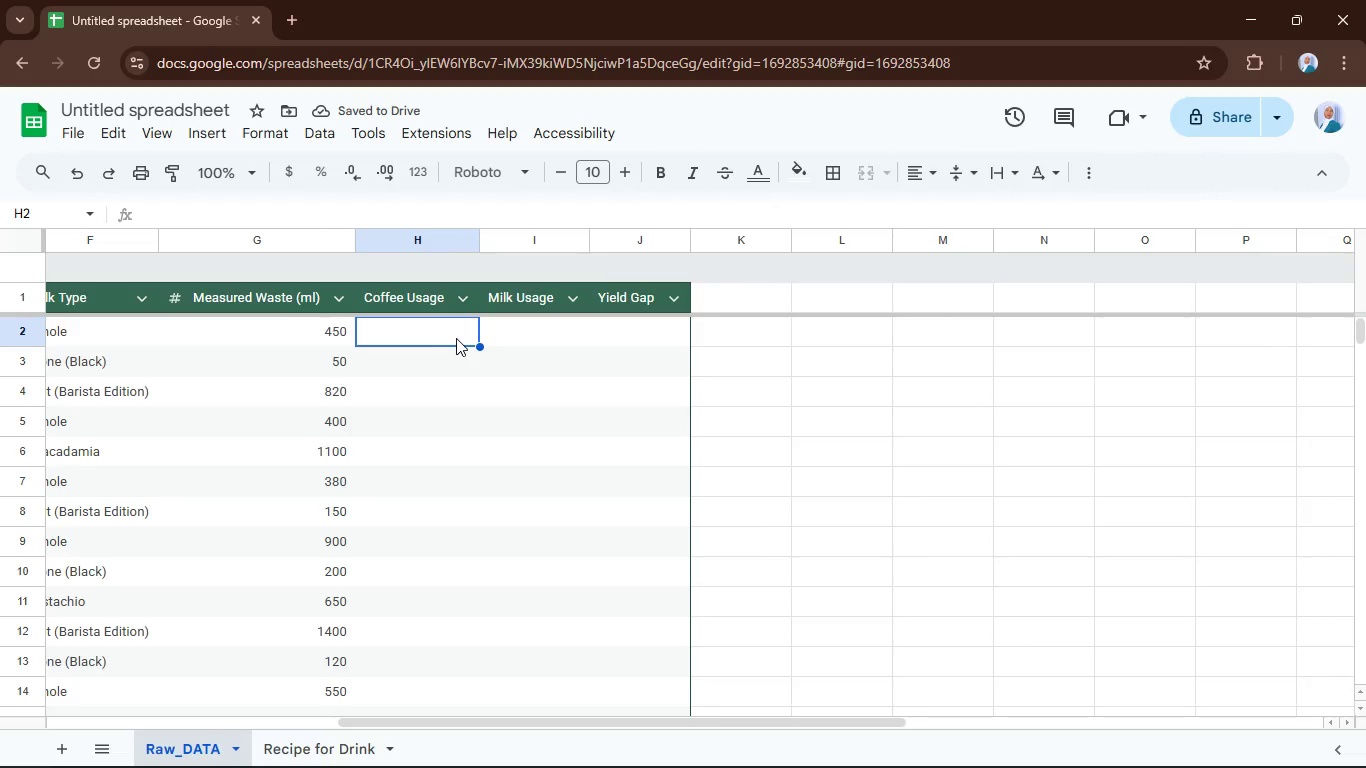 
wait(9.2)
 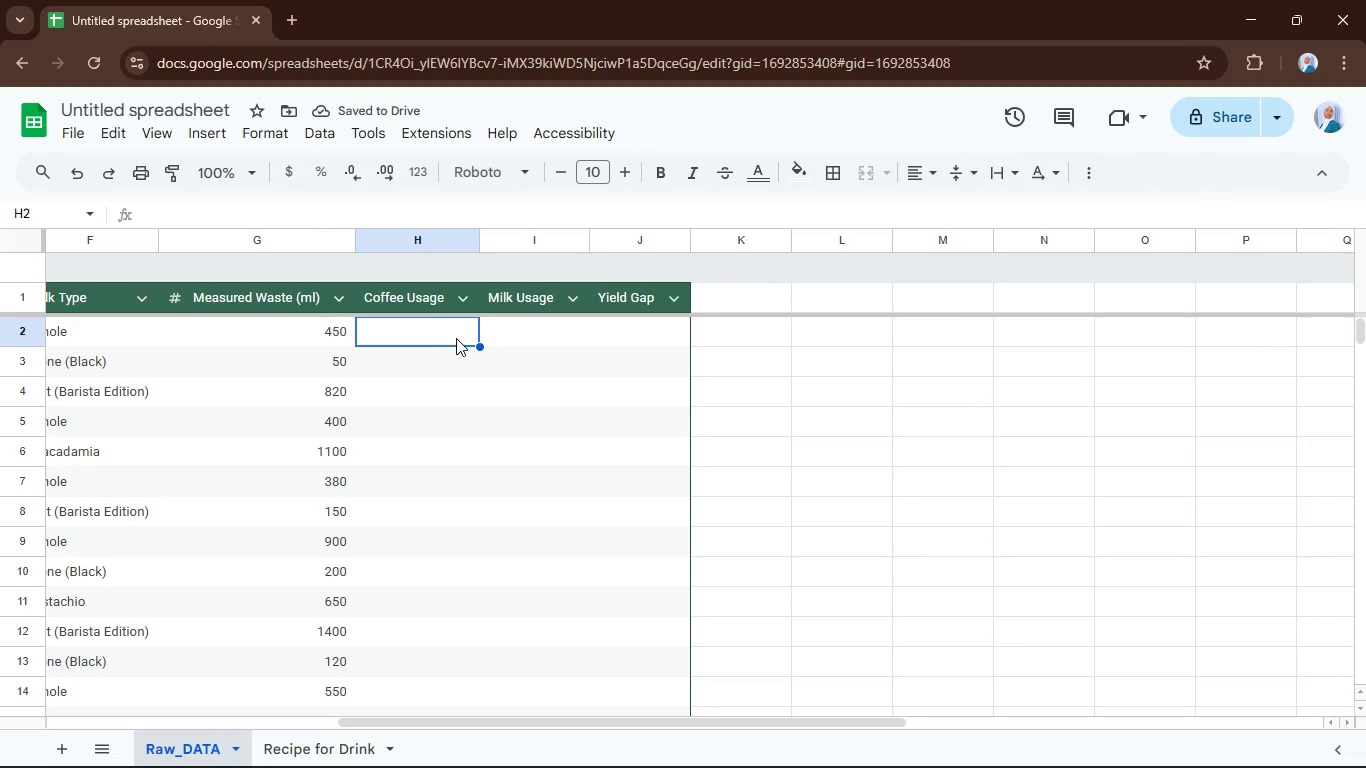 
key(Equal)
 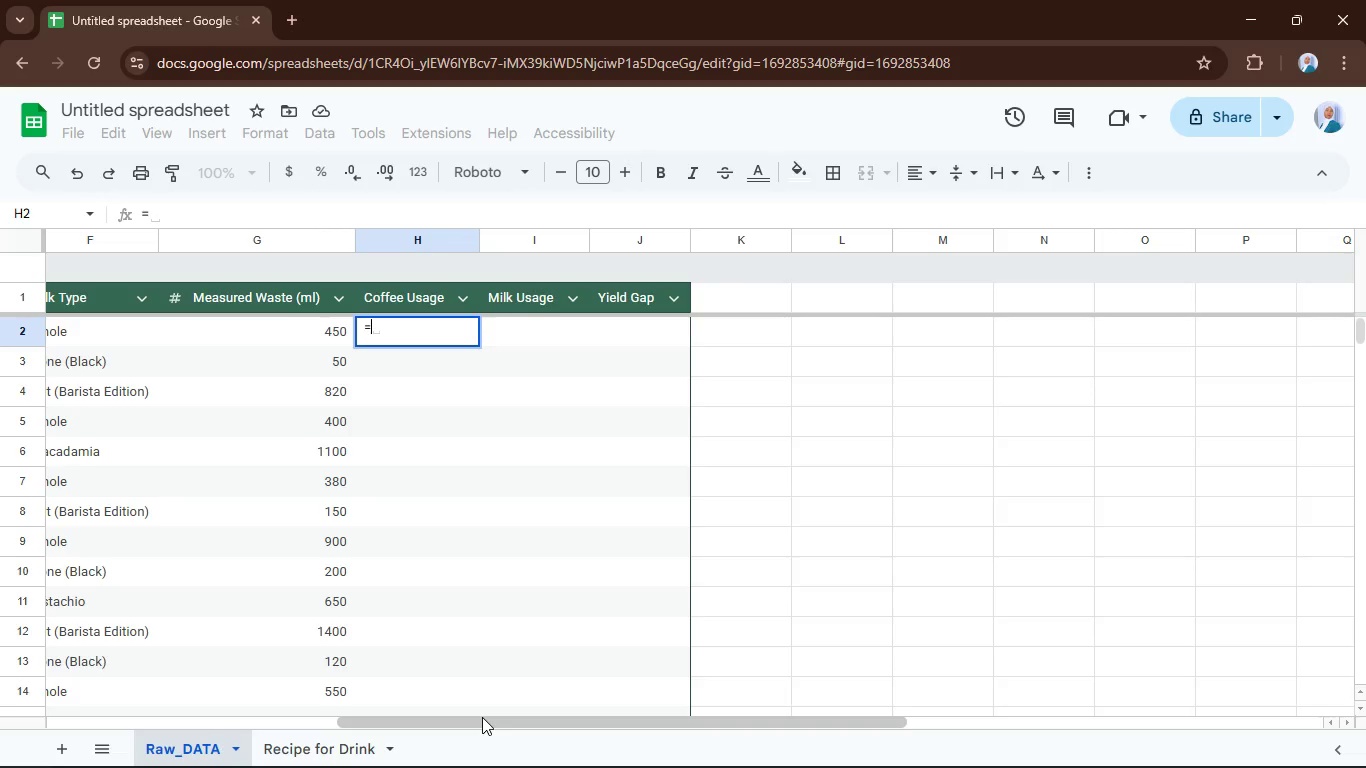 
left_click_drag(start_coordinate=[482, 716], to_coordinate=[350, 747])
 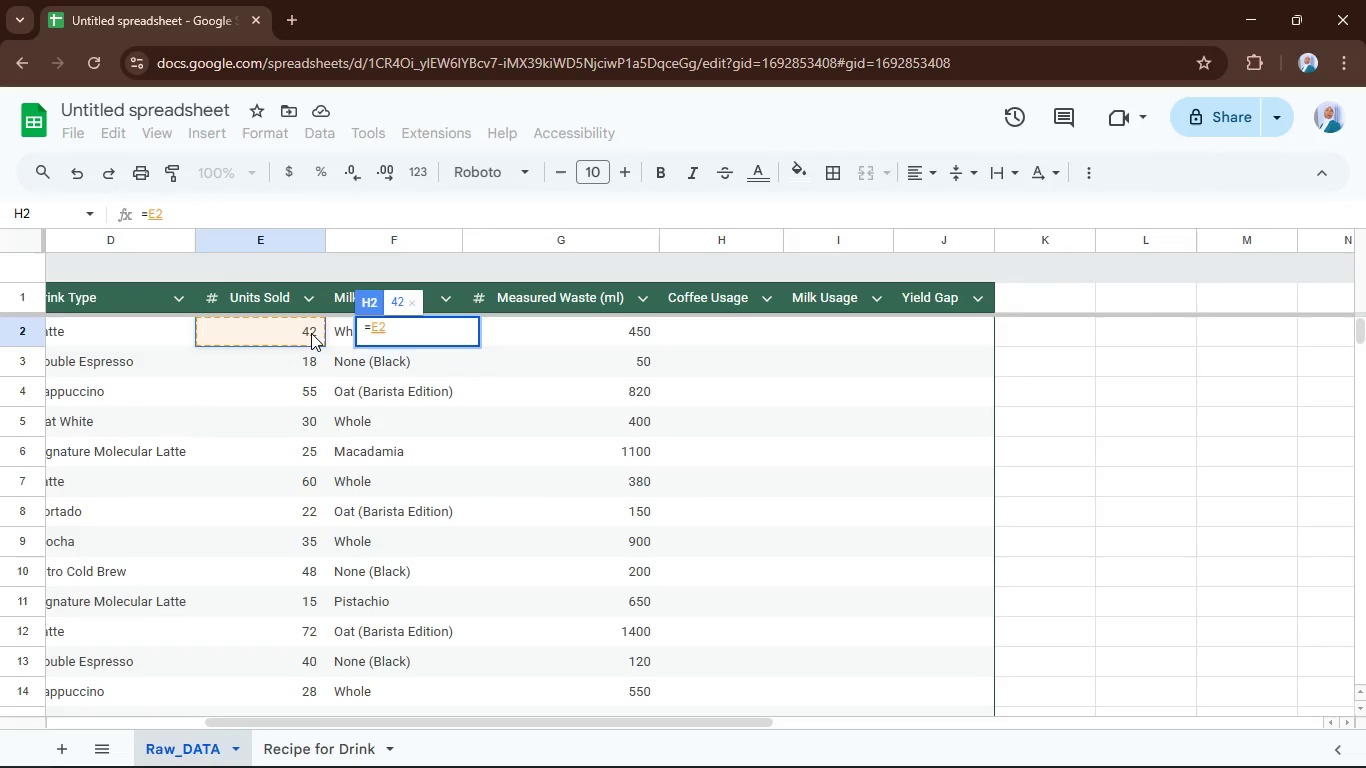 
type(*vlo)
key(Tab)
 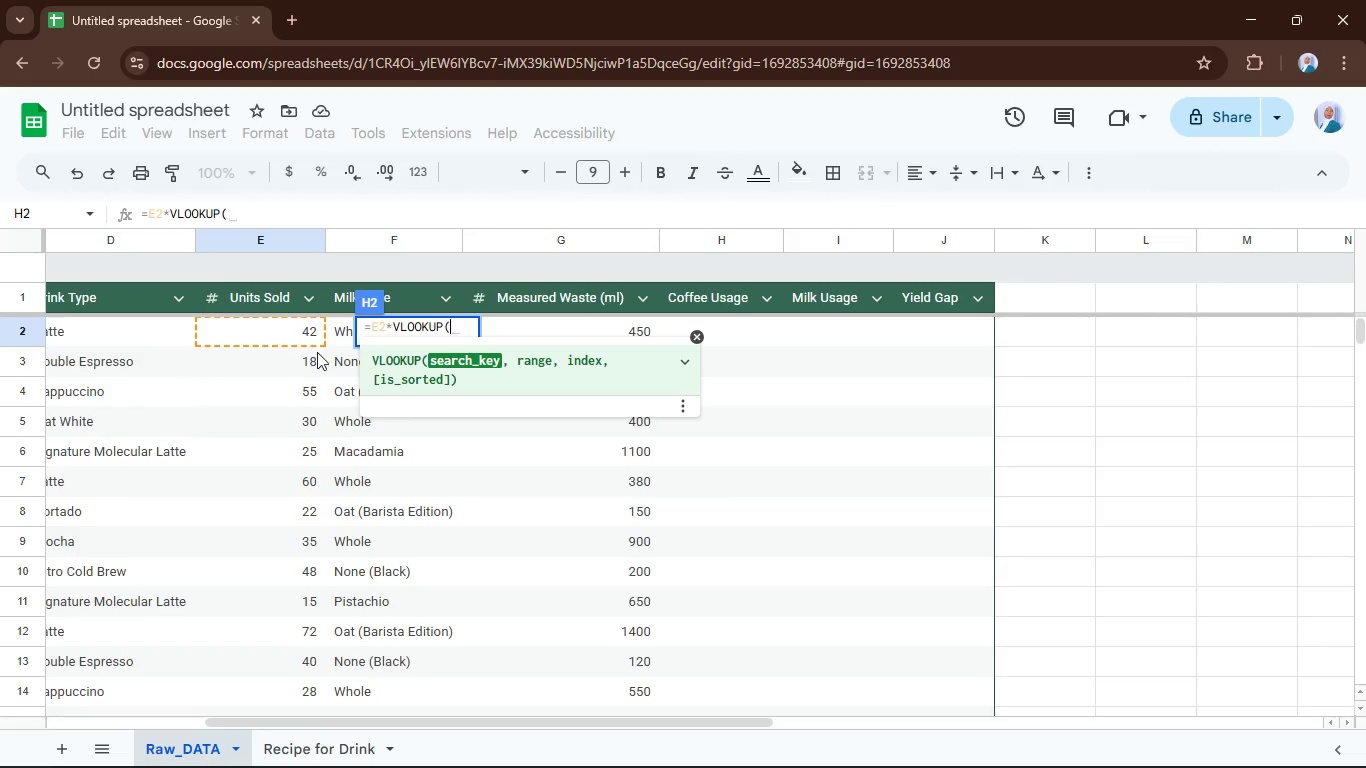 
left_click([120, 330])
 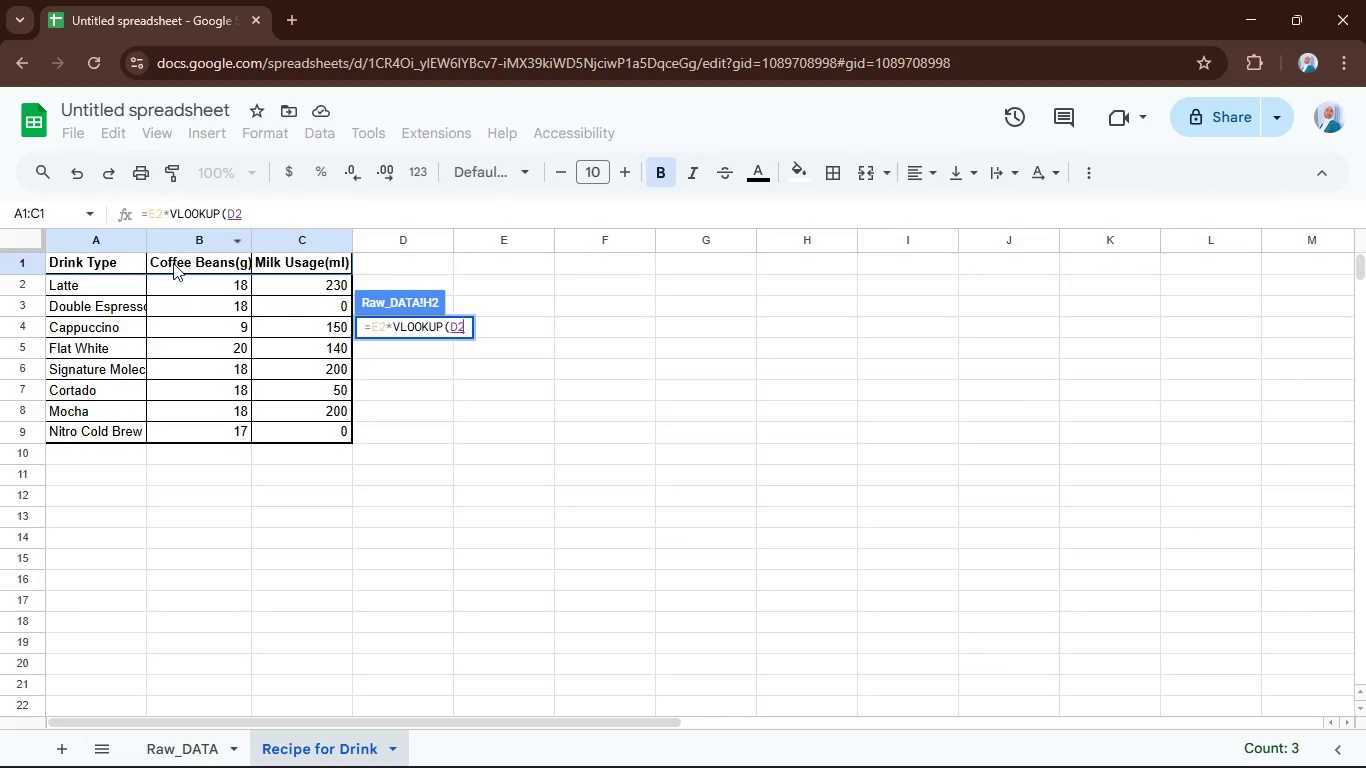 
hold_key(key=ControlLeft, duration=0.97)
hold_key(key=ShiftLeft, duration=0.61)
left_click([306, 435])
 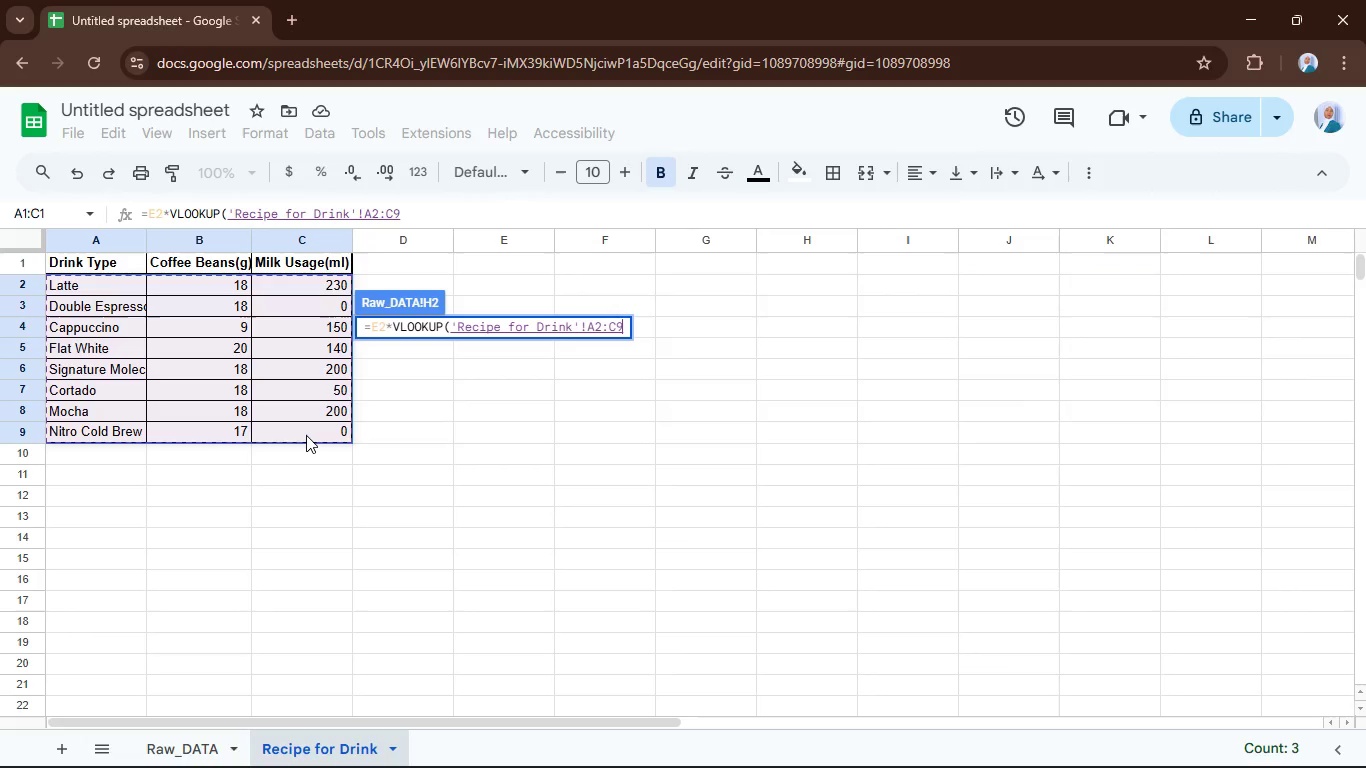 
type(,2,False))
 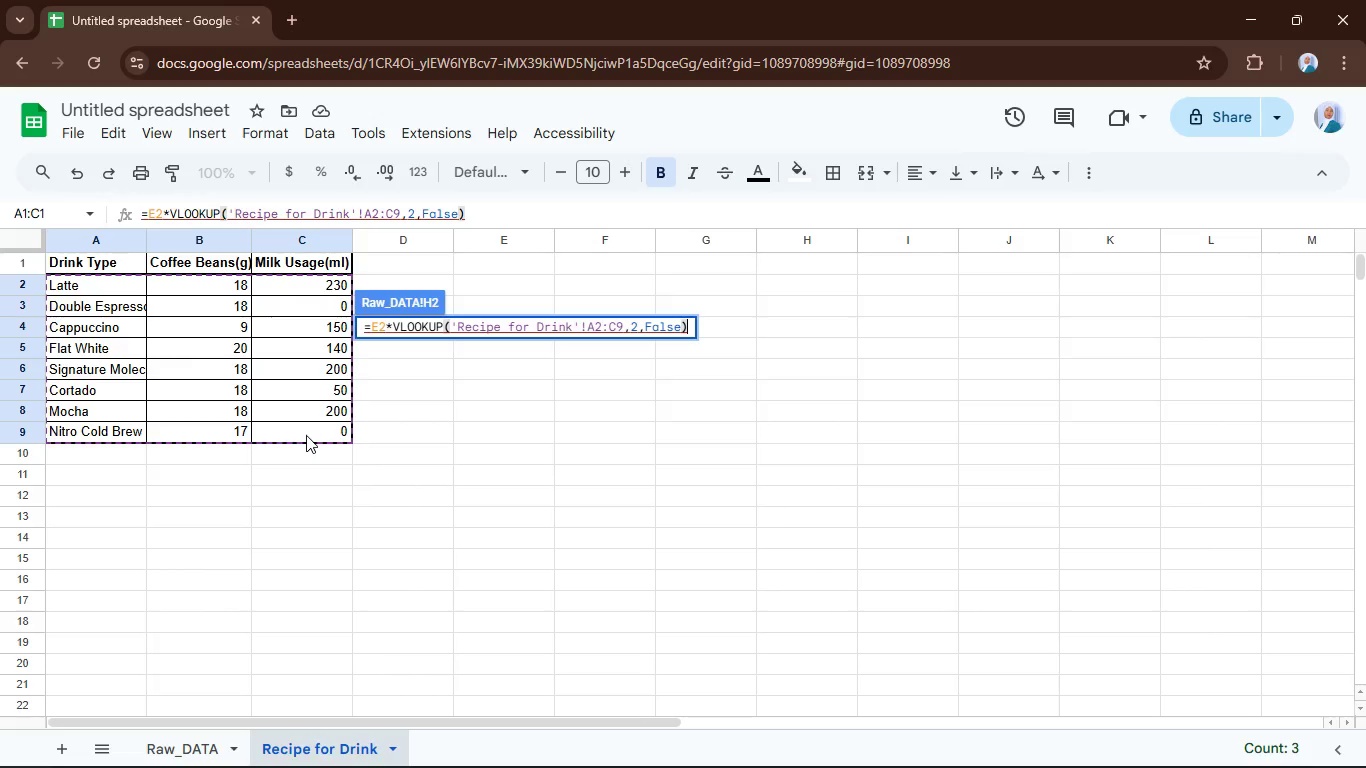 
key(Enter)
 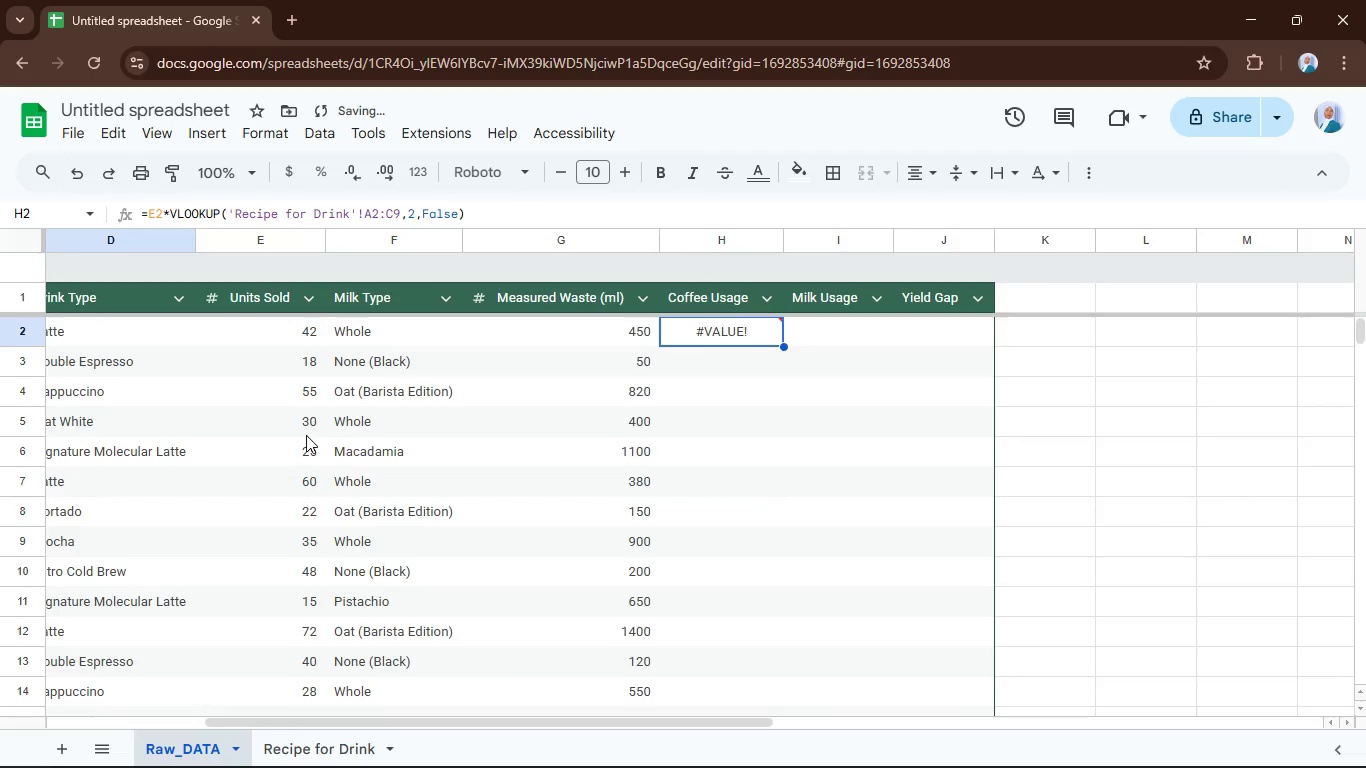 
key(Enter)
 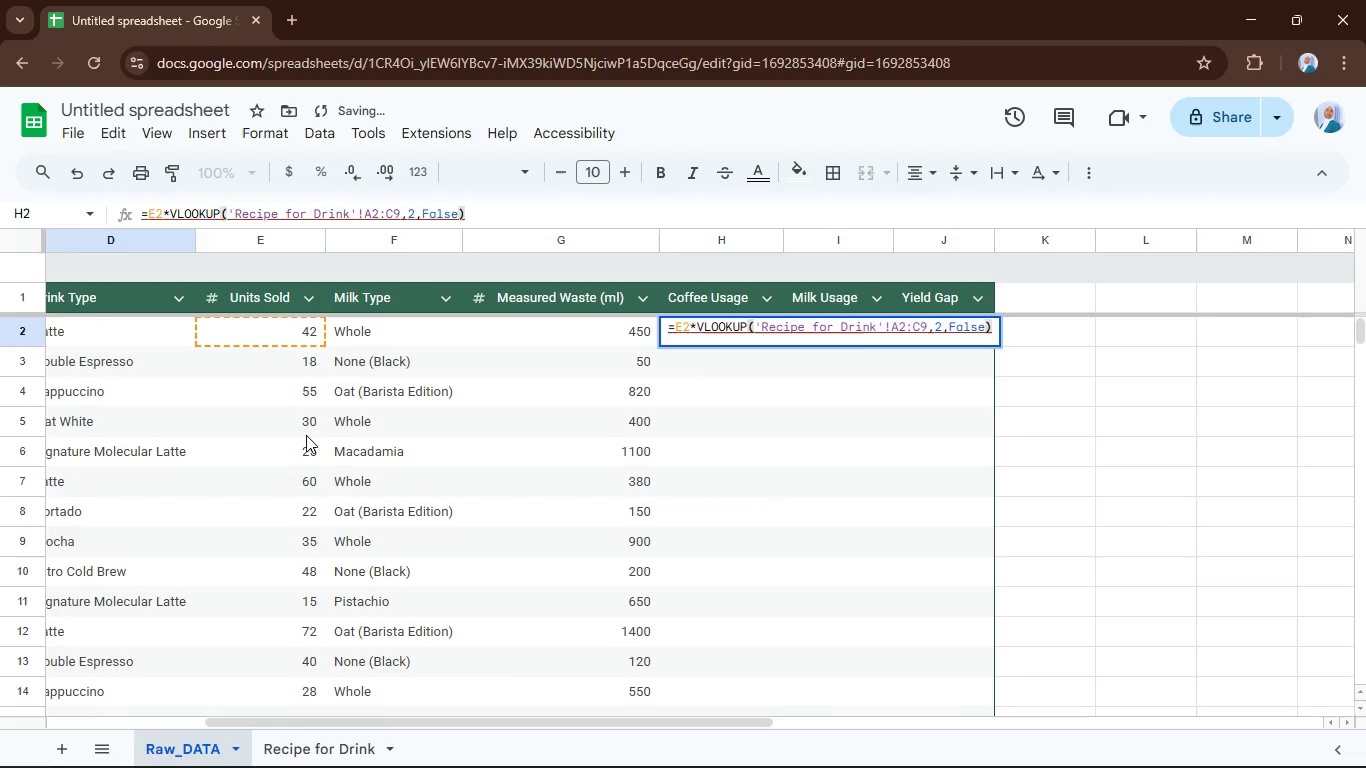 
hold_key(key=ArrowLeft, duration=0.38)
 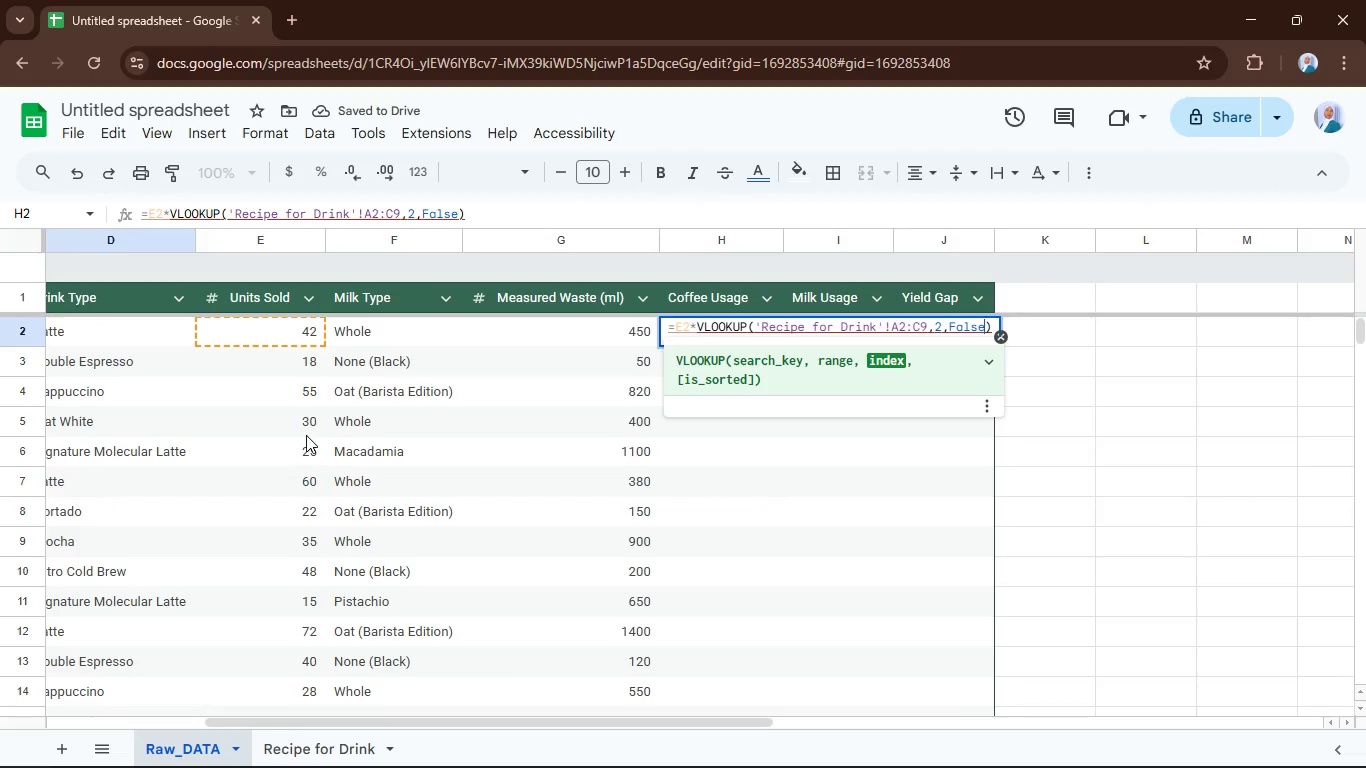 
hold_key(key=ArrowLeft, duration=1.03)
 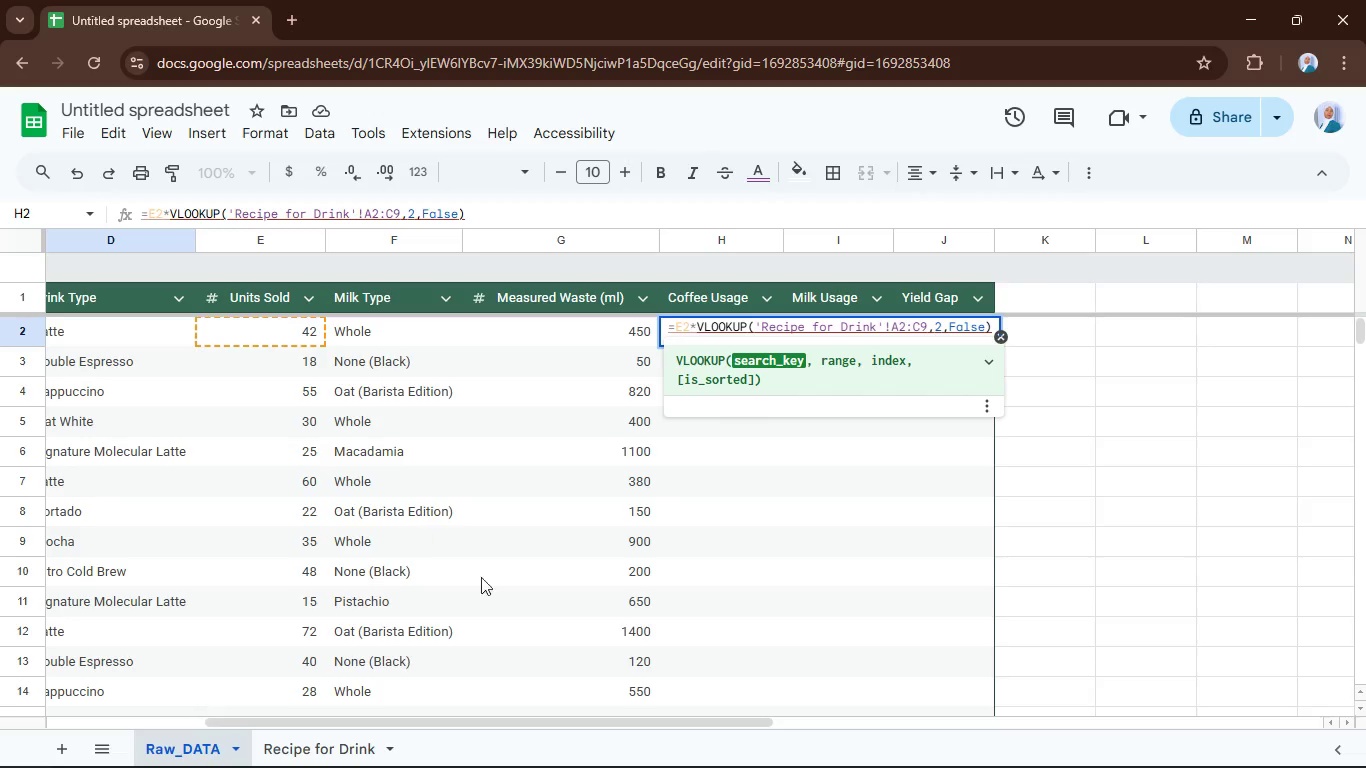 
wait(5.53)
 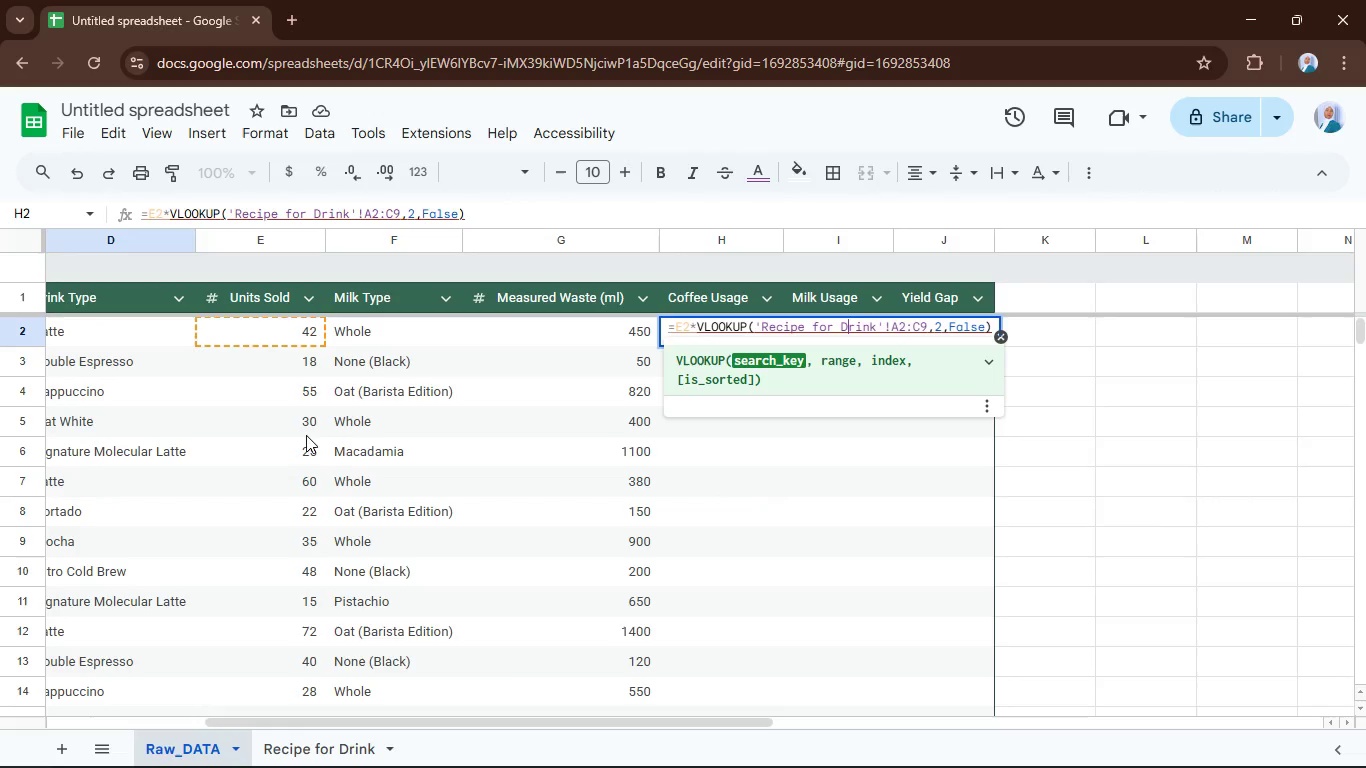 
left_click_drag(start_coordinate=[446, 716], to_coordinate=[333, 699])
 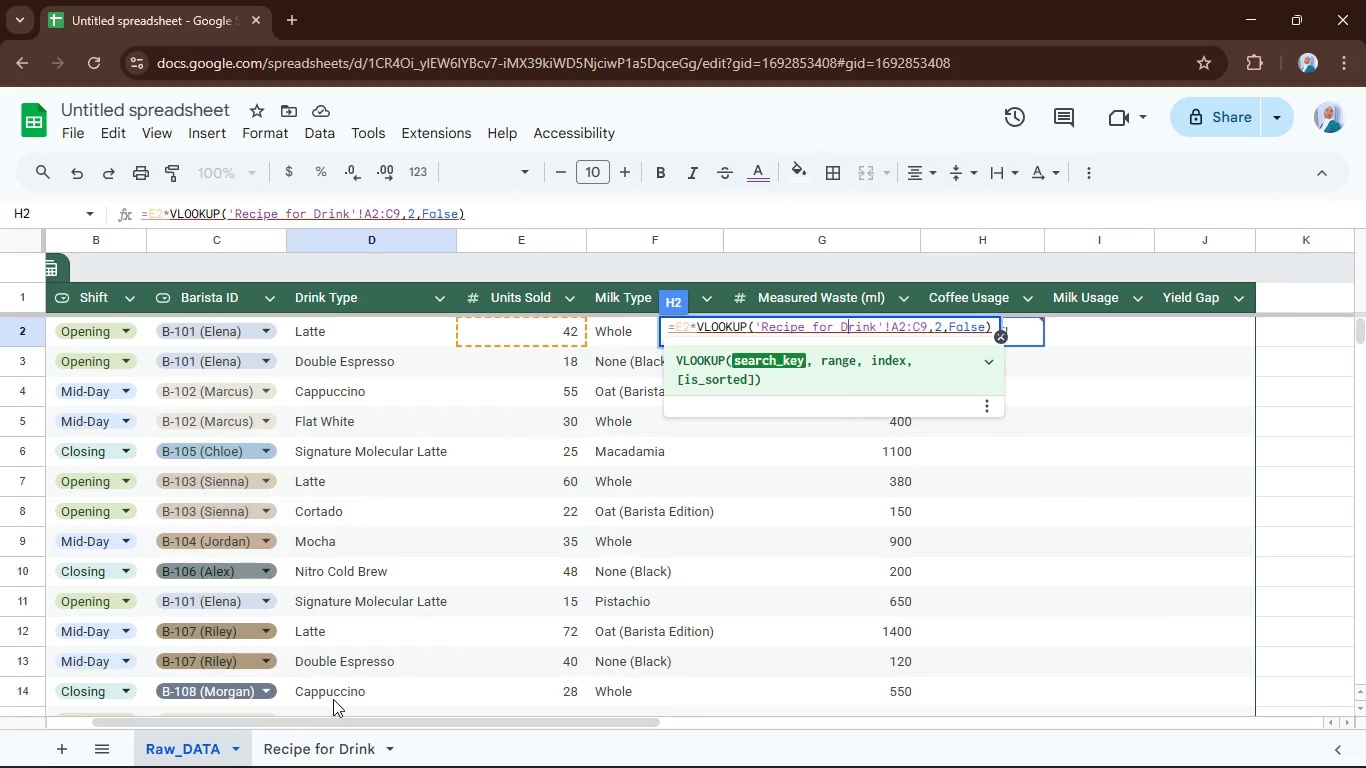 
hold_key(key=ArrowLeft, duration=0.83)
 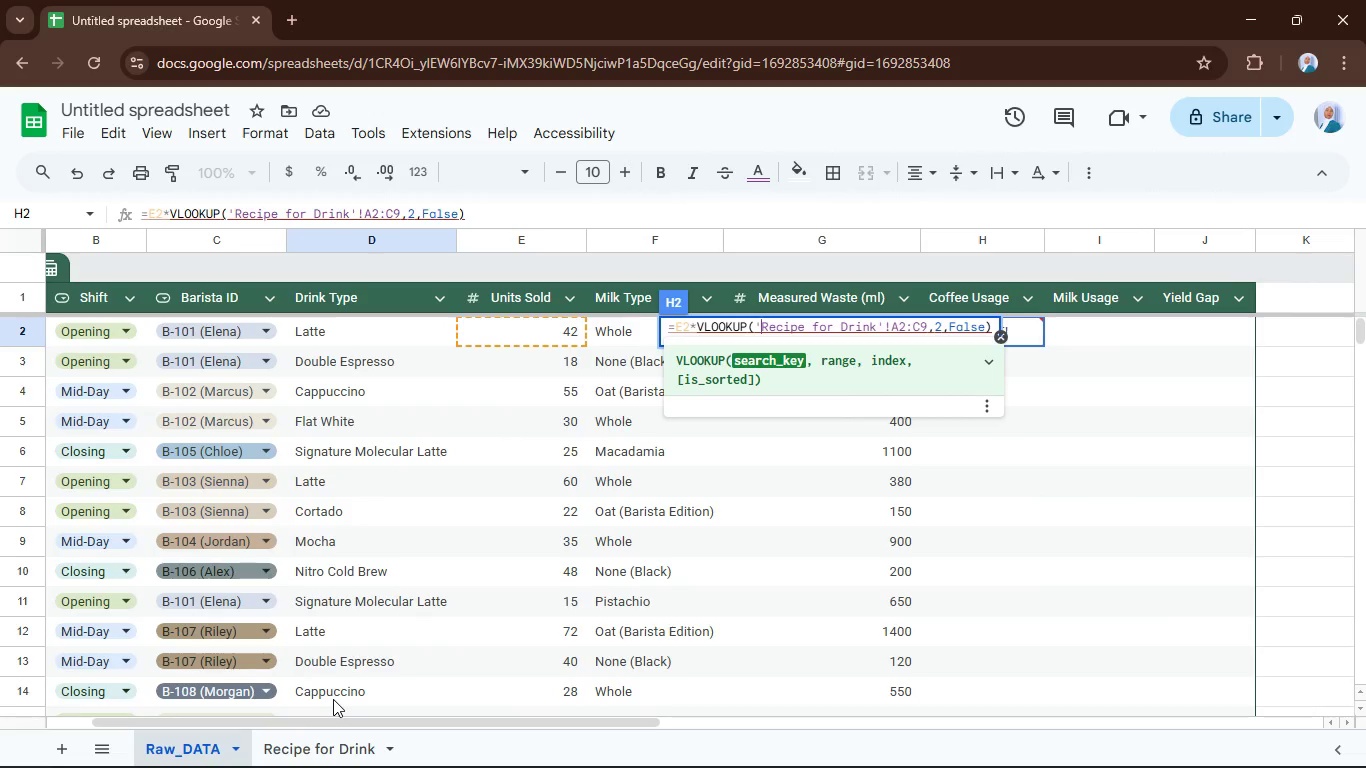 
key(ArrowLeft)
 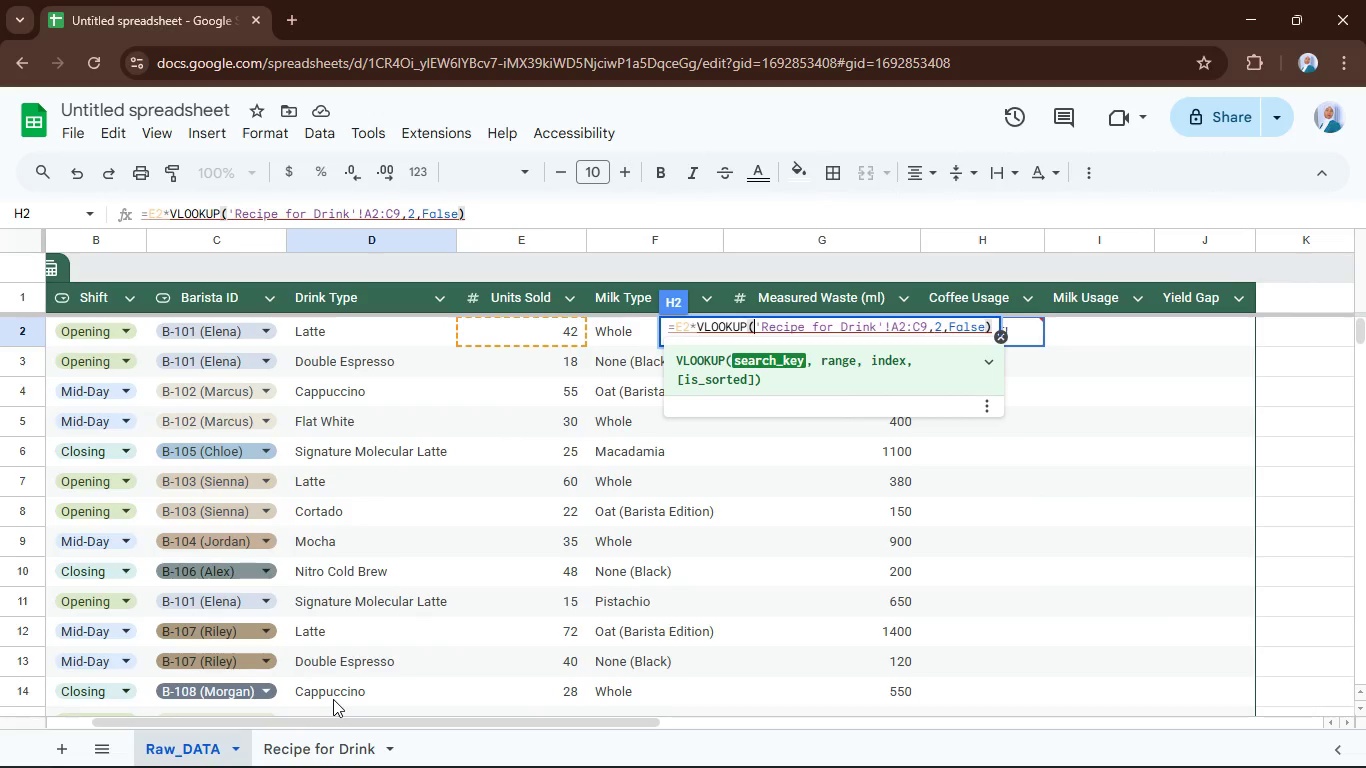 
type(D2,)
 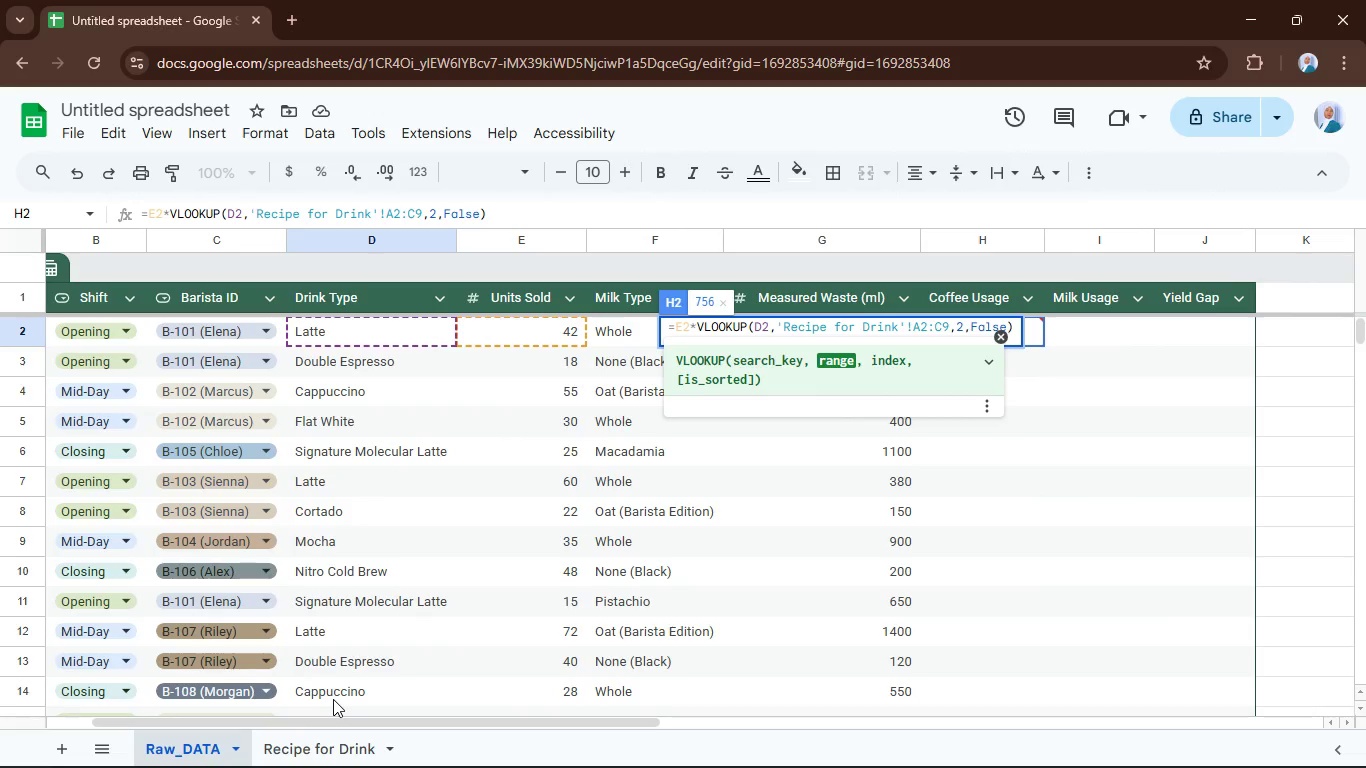 
key(Enter)
 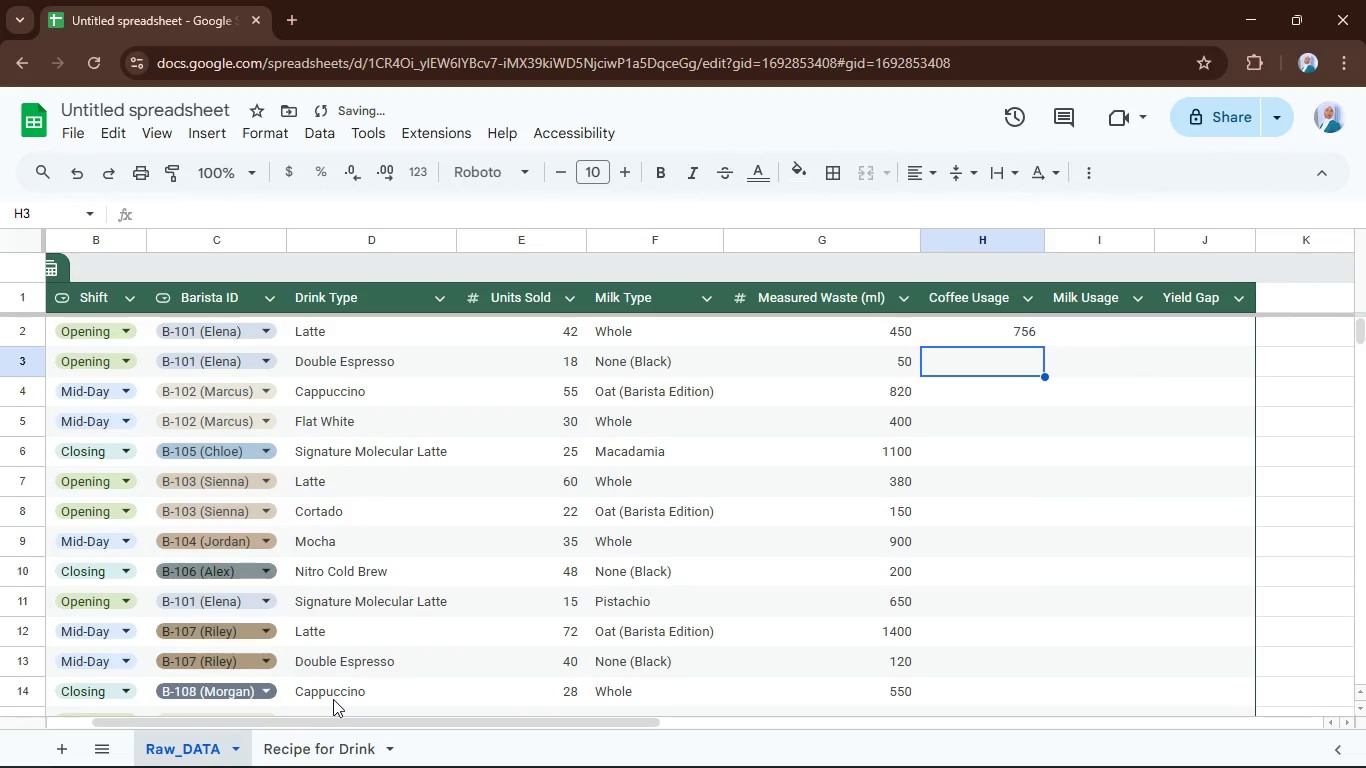 
key(ArrowUp)
 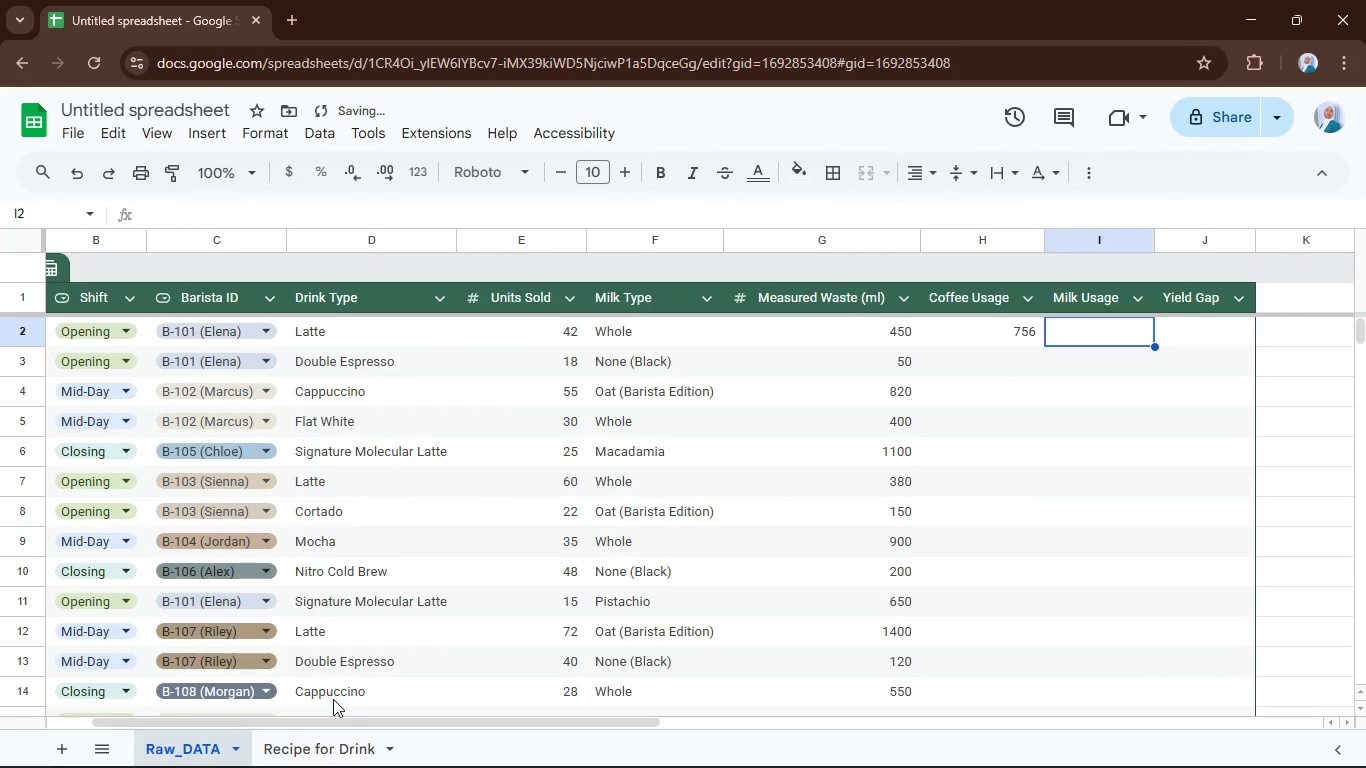 
key(ArrowRight)
 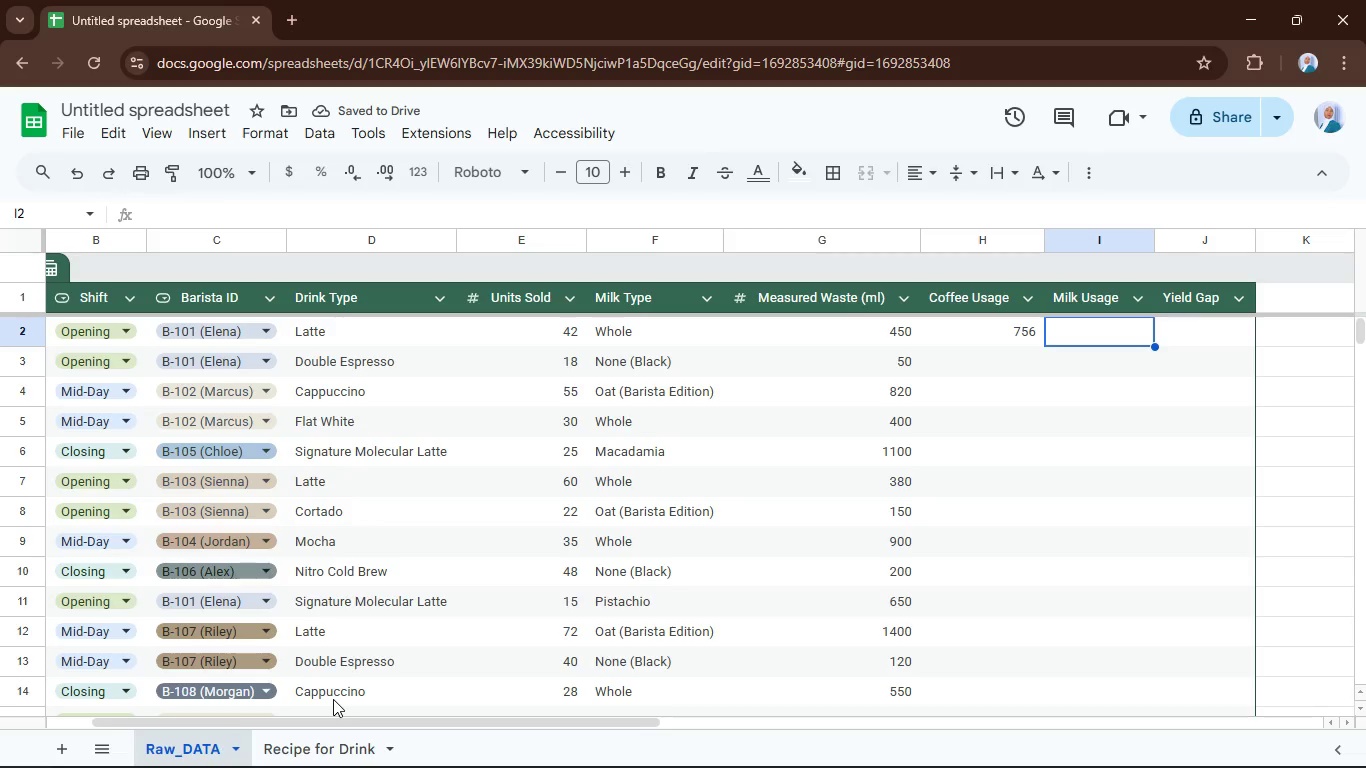 
key(Equal)
 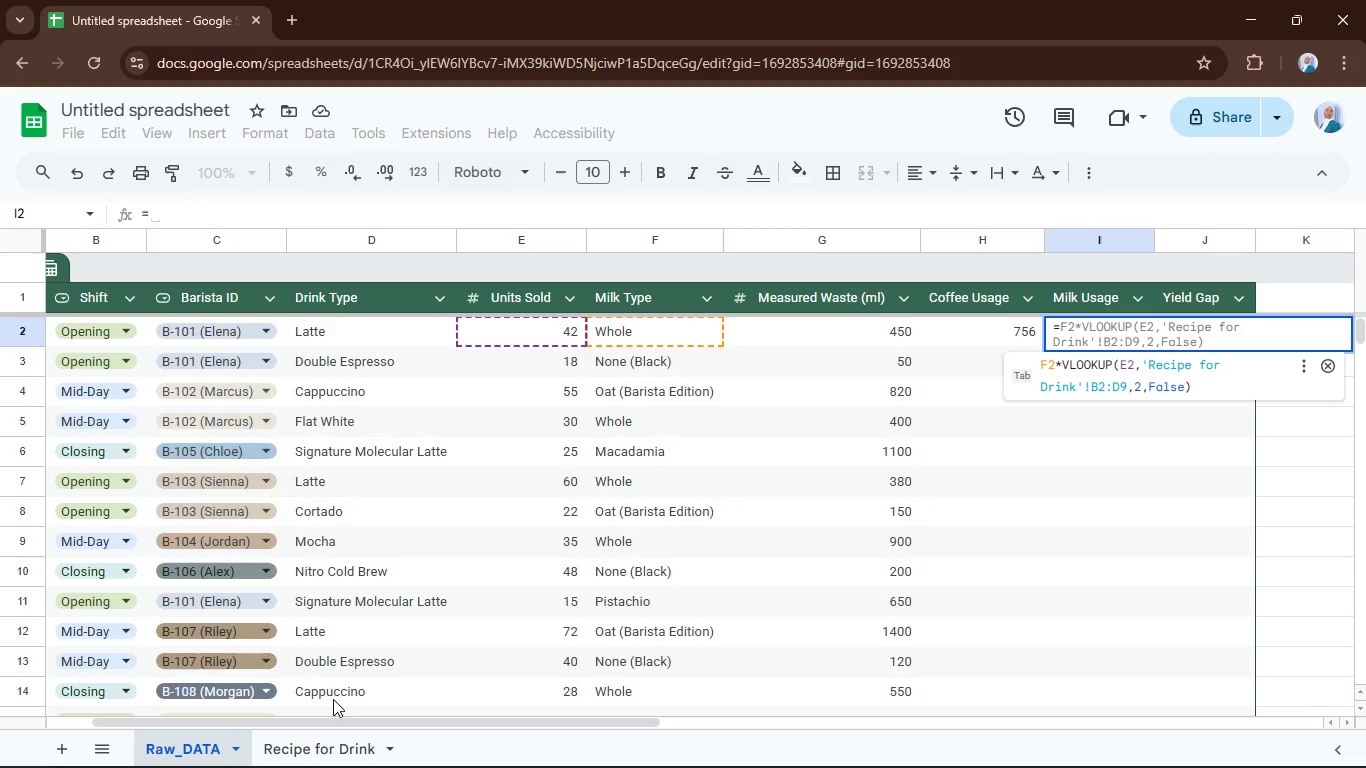 
wait(8.3)
 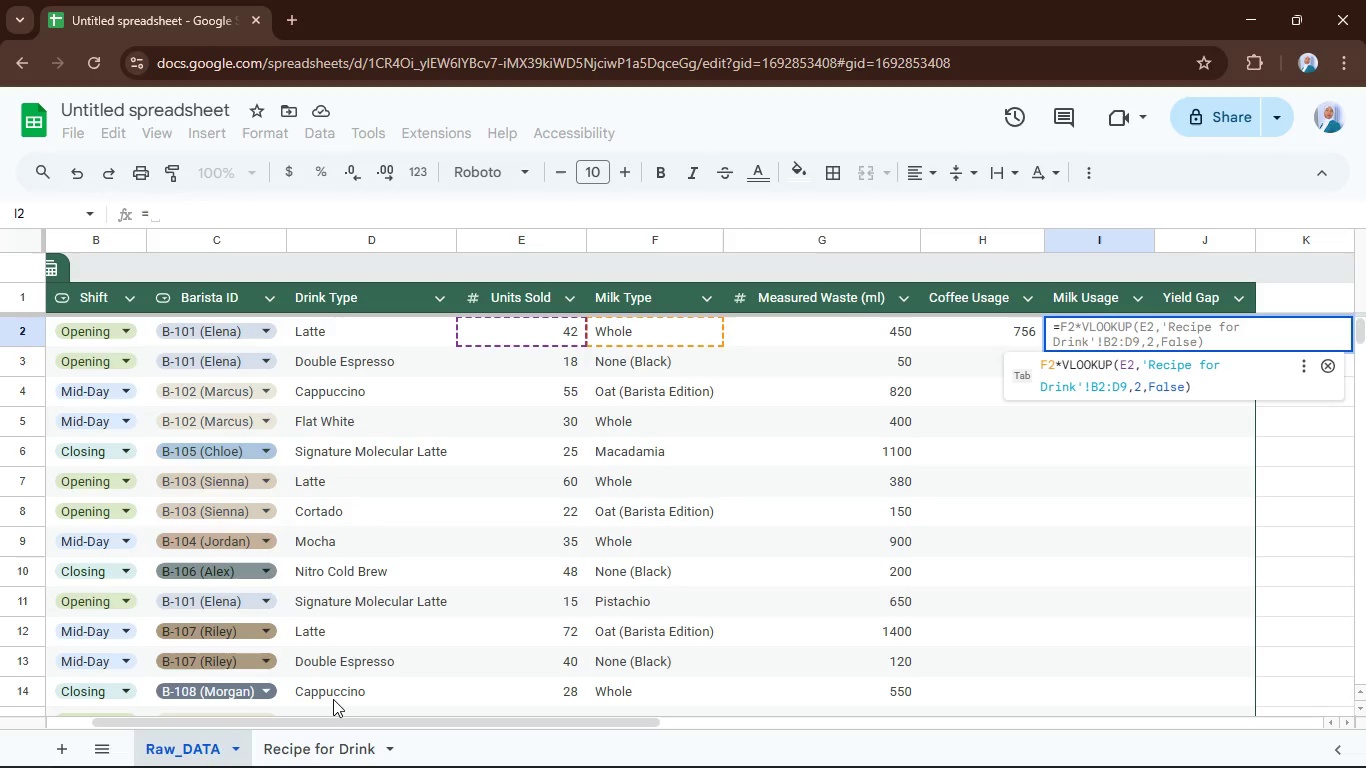 
left_click([530, 327])
 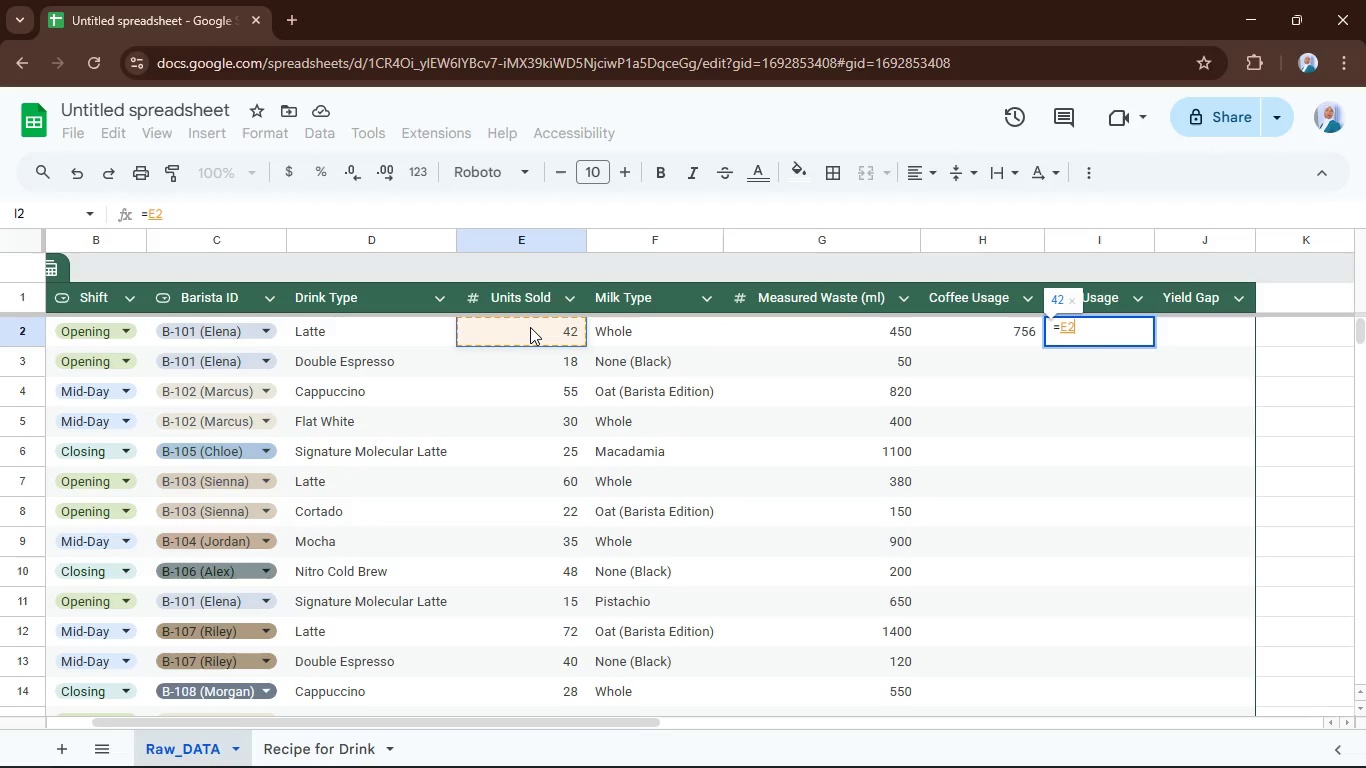 
type(*vlo)
key(Tab)
 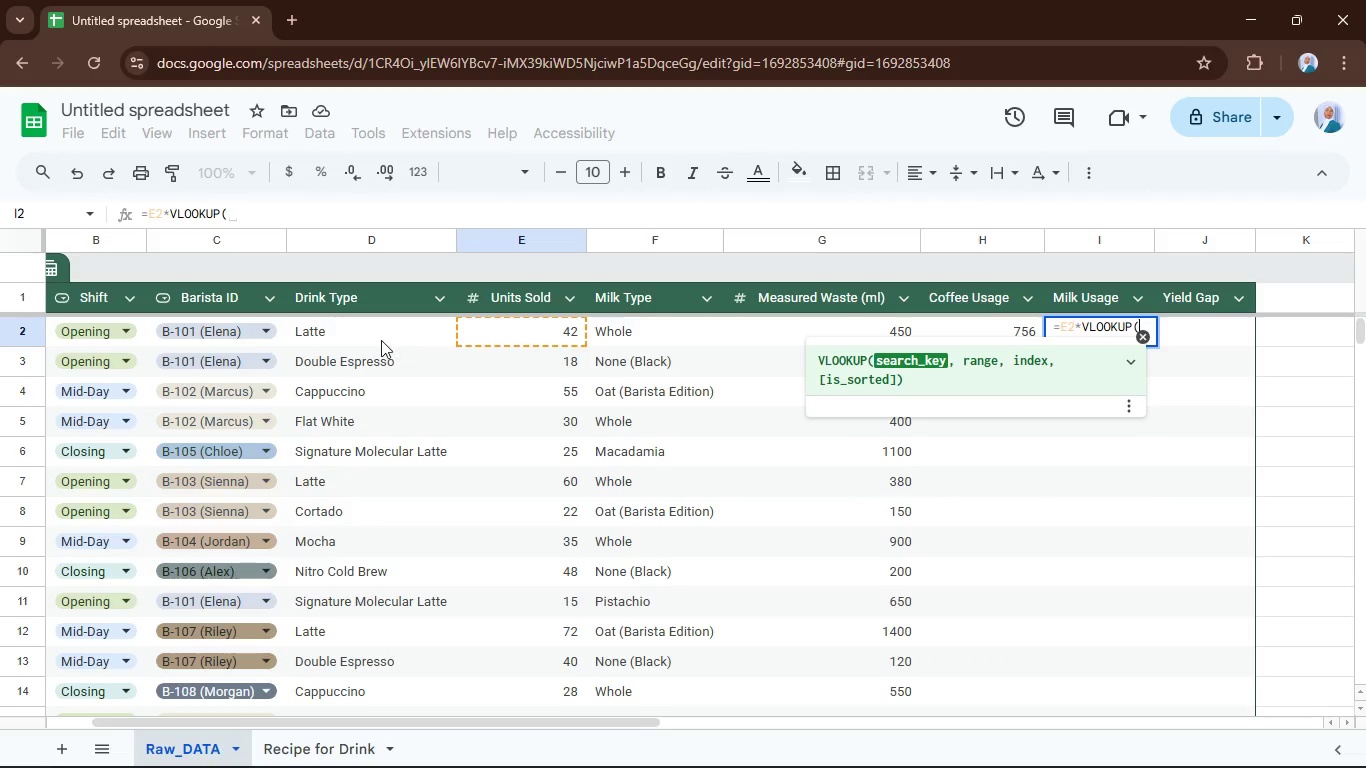 
left_click([370, 340])
 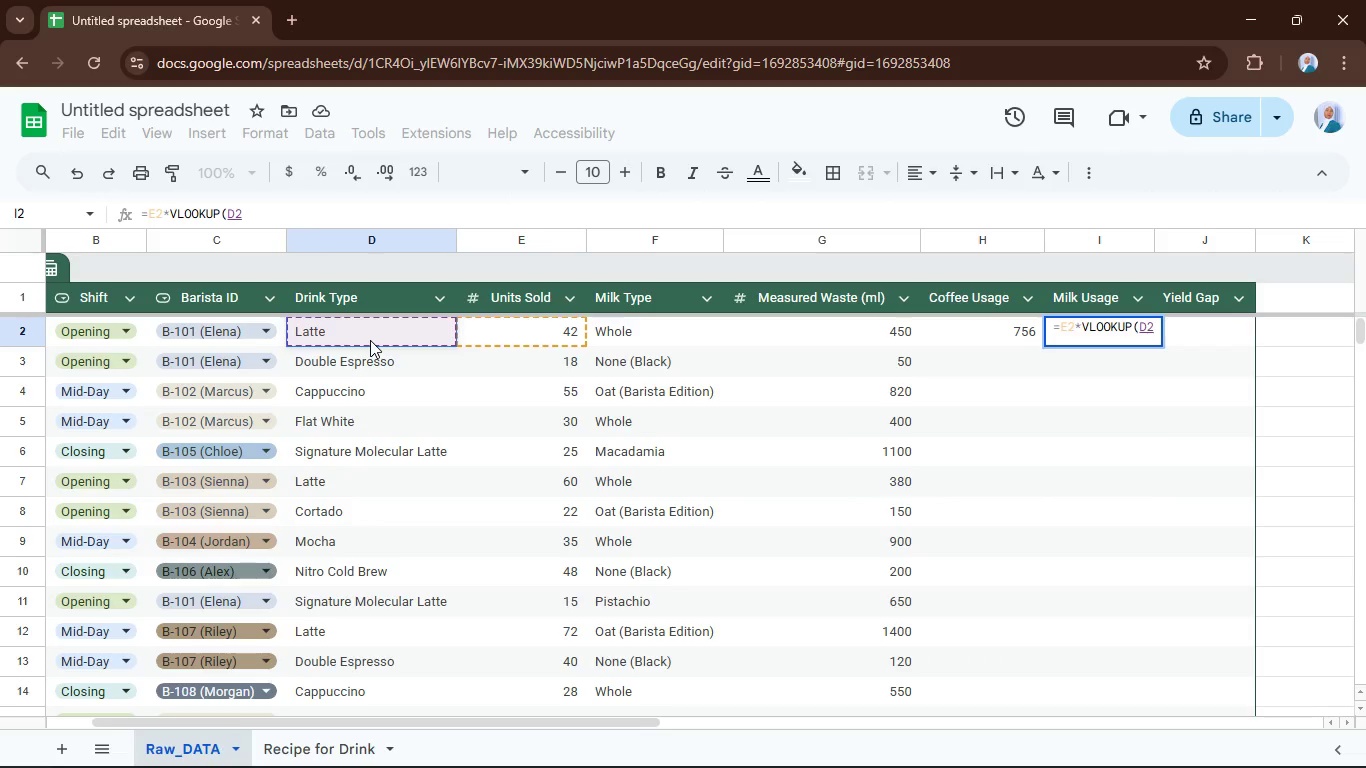 
key(Comma)
 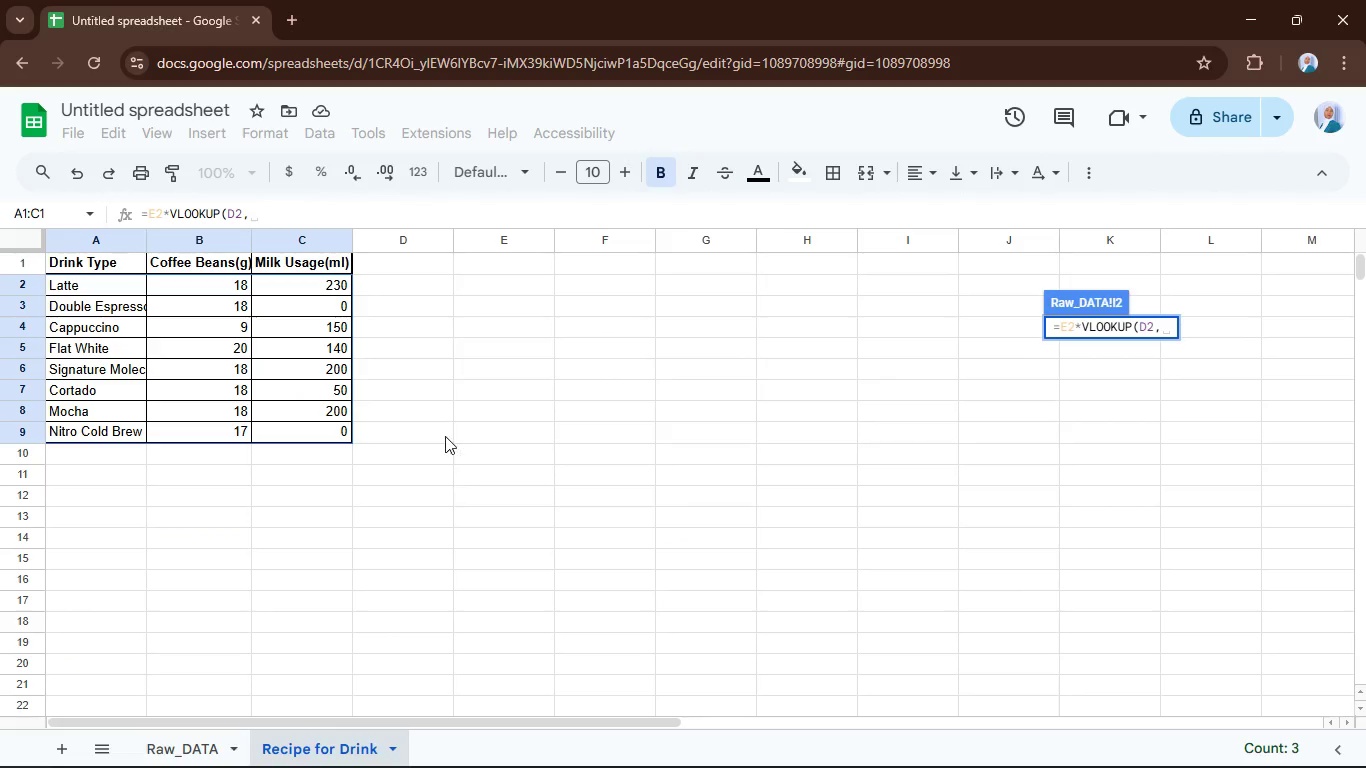 
left_click([63, 285])
 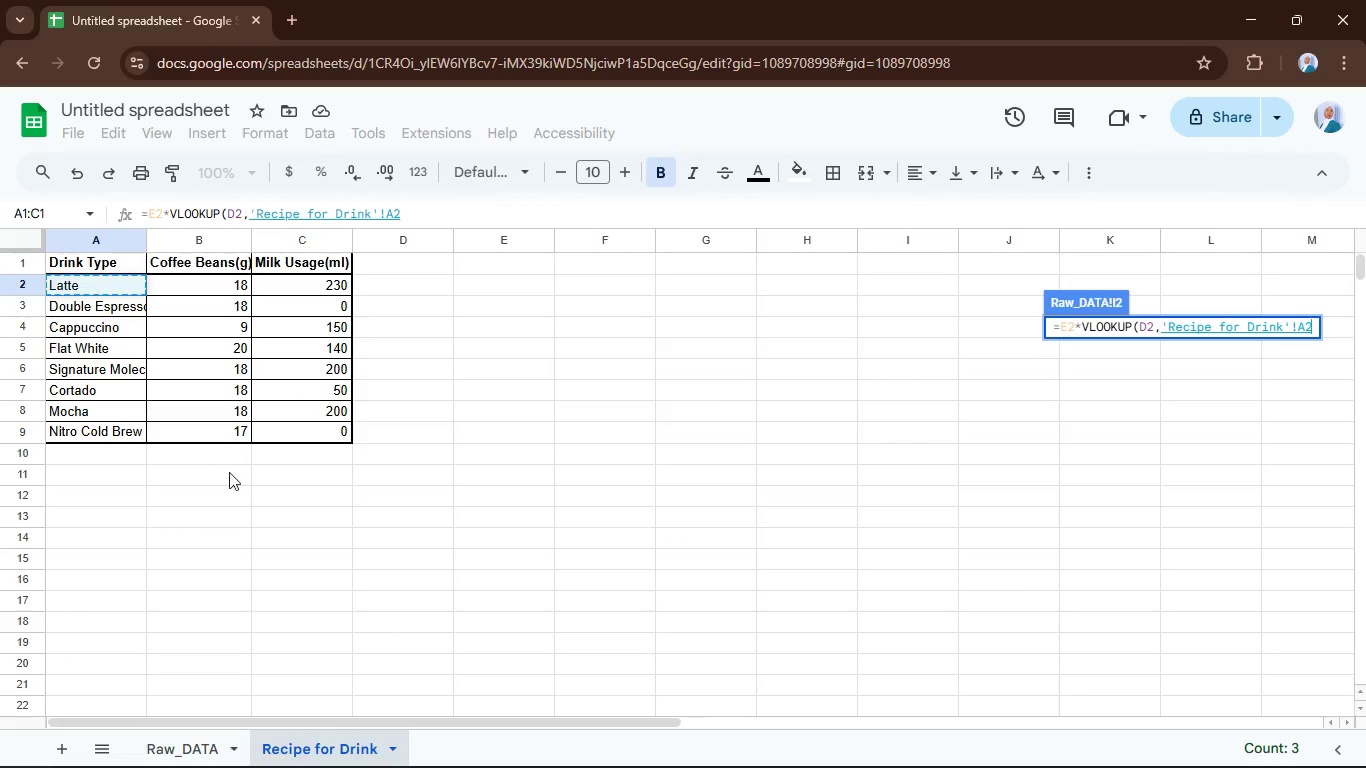 
hold_key(key=ControlLeft, duration=0.91)
hold_key(key=ShiftLeft, duration=0.53)
left_click([333, 431])
 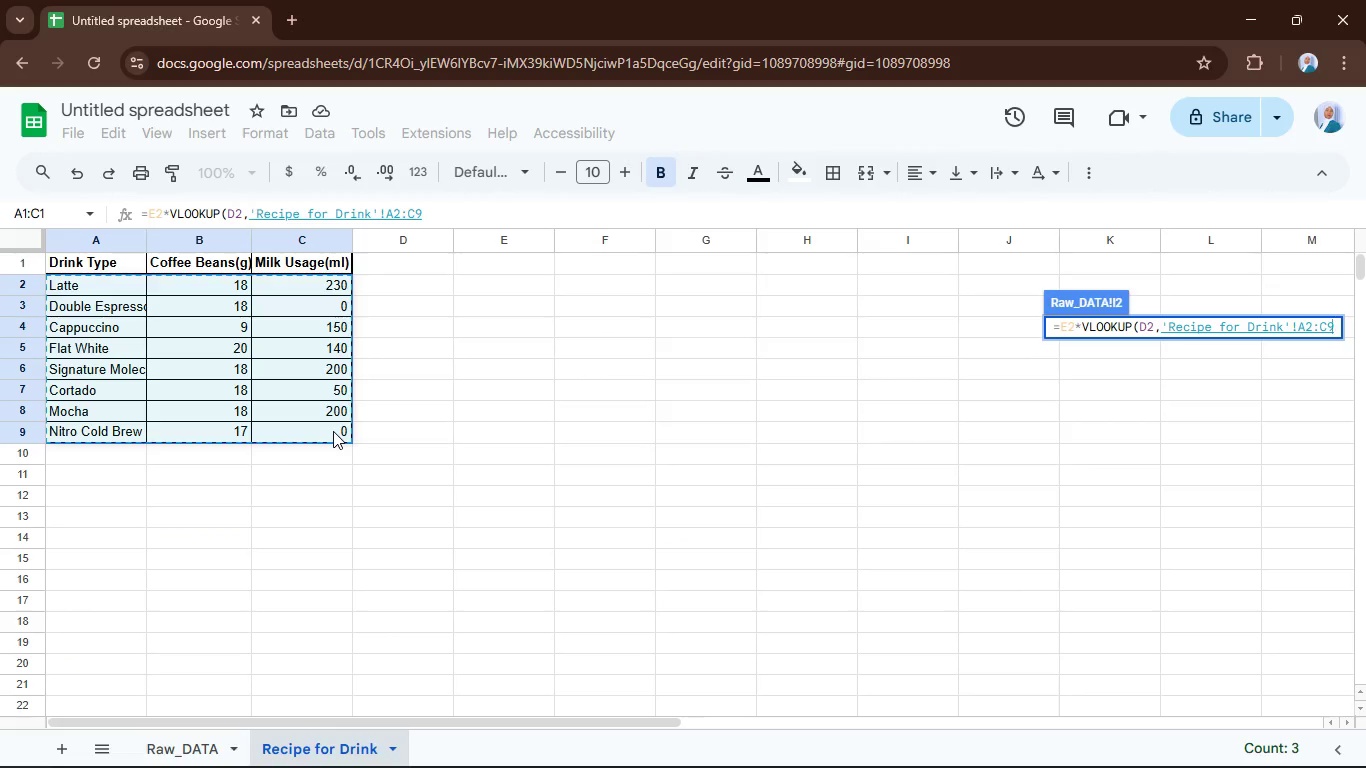 
type(,3,False))
 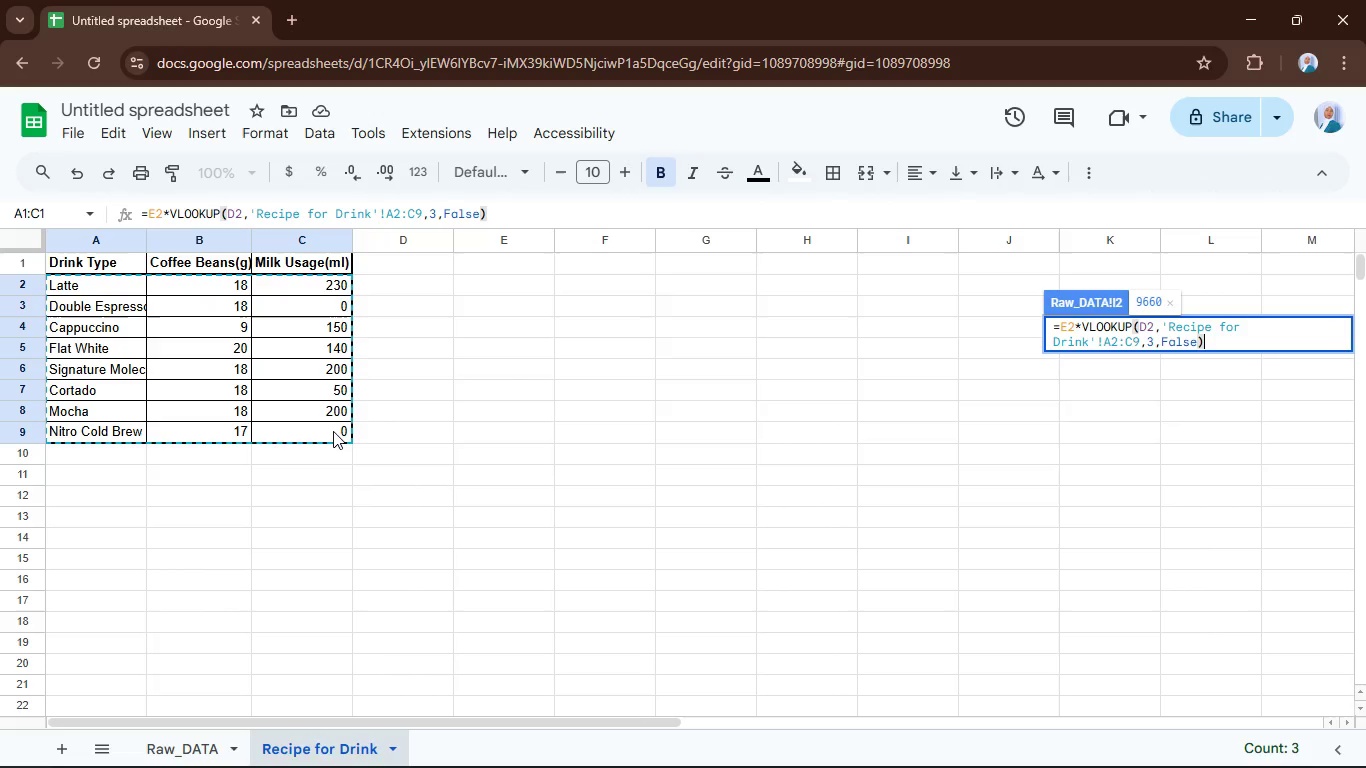 
left_click([416, 214])
 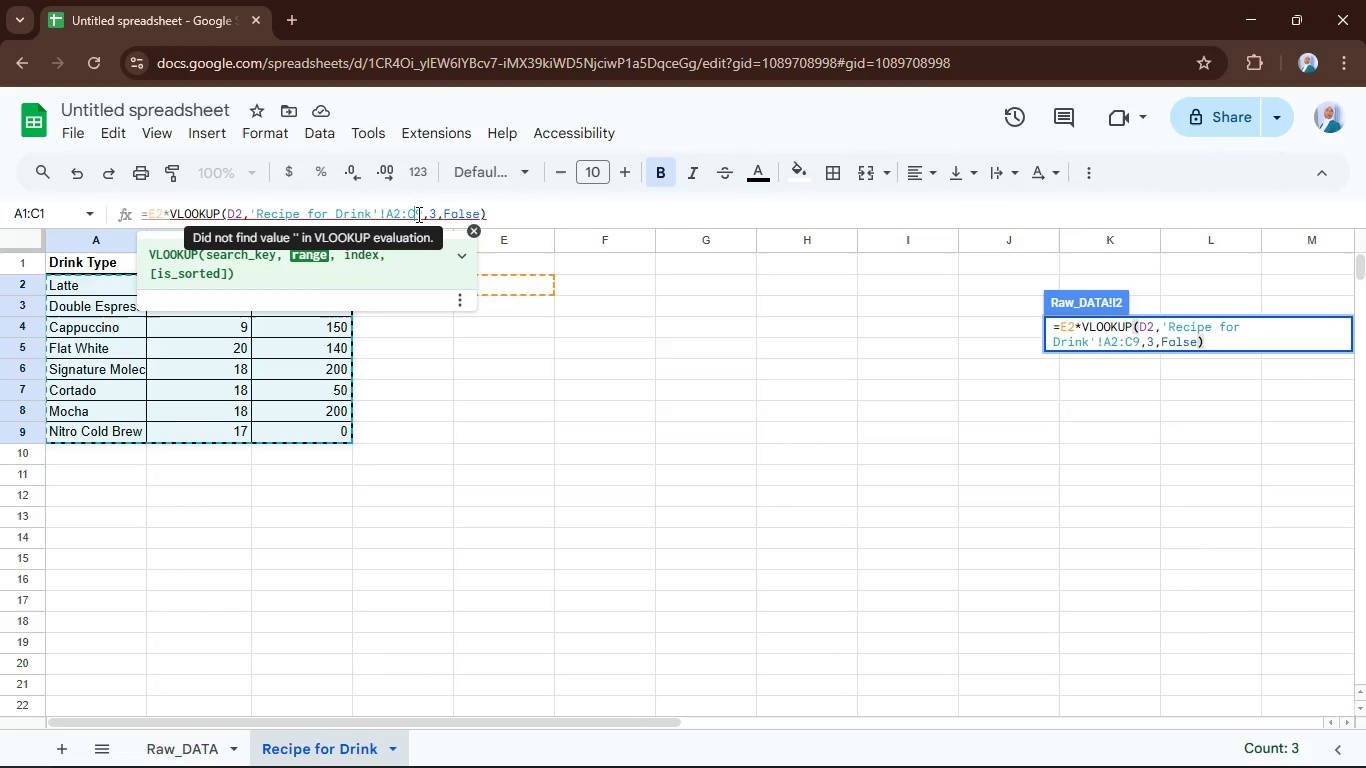 
key(F4)
 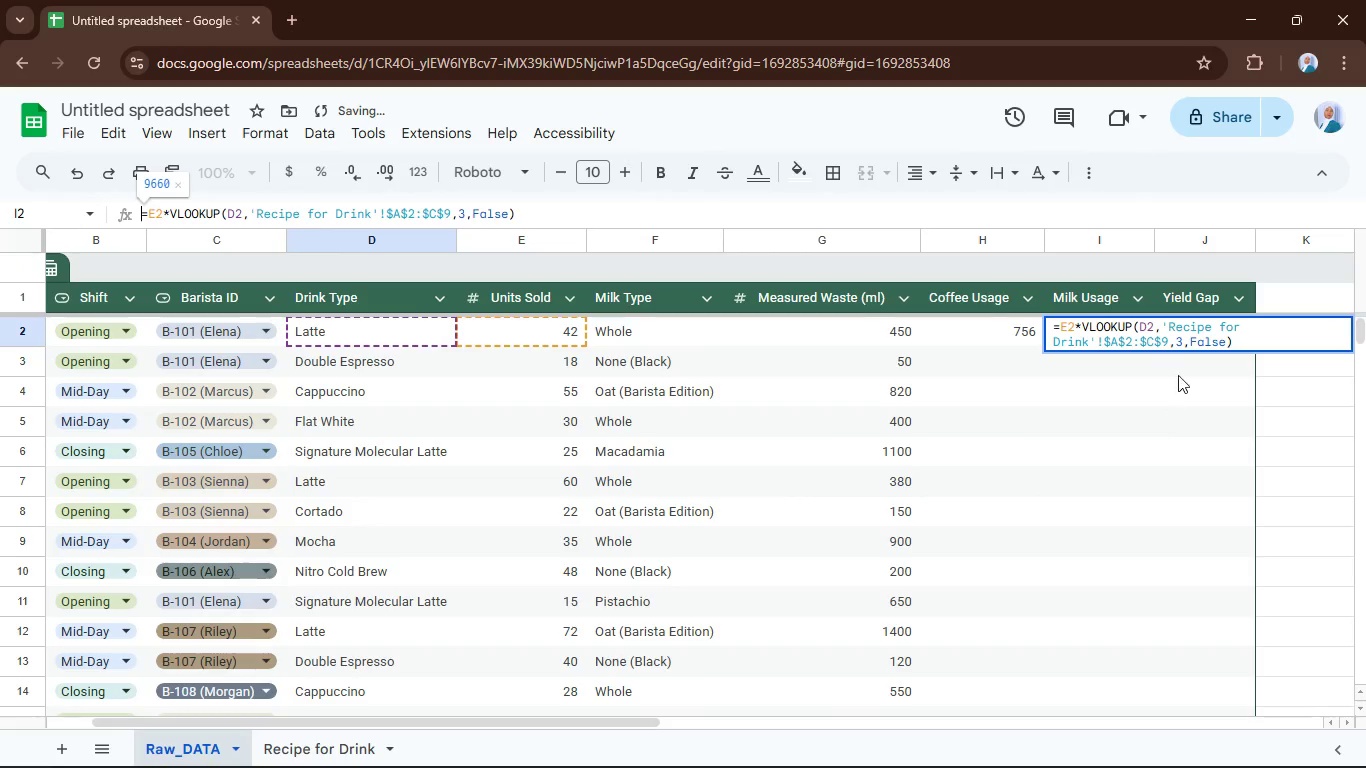 
wait(5.11)
 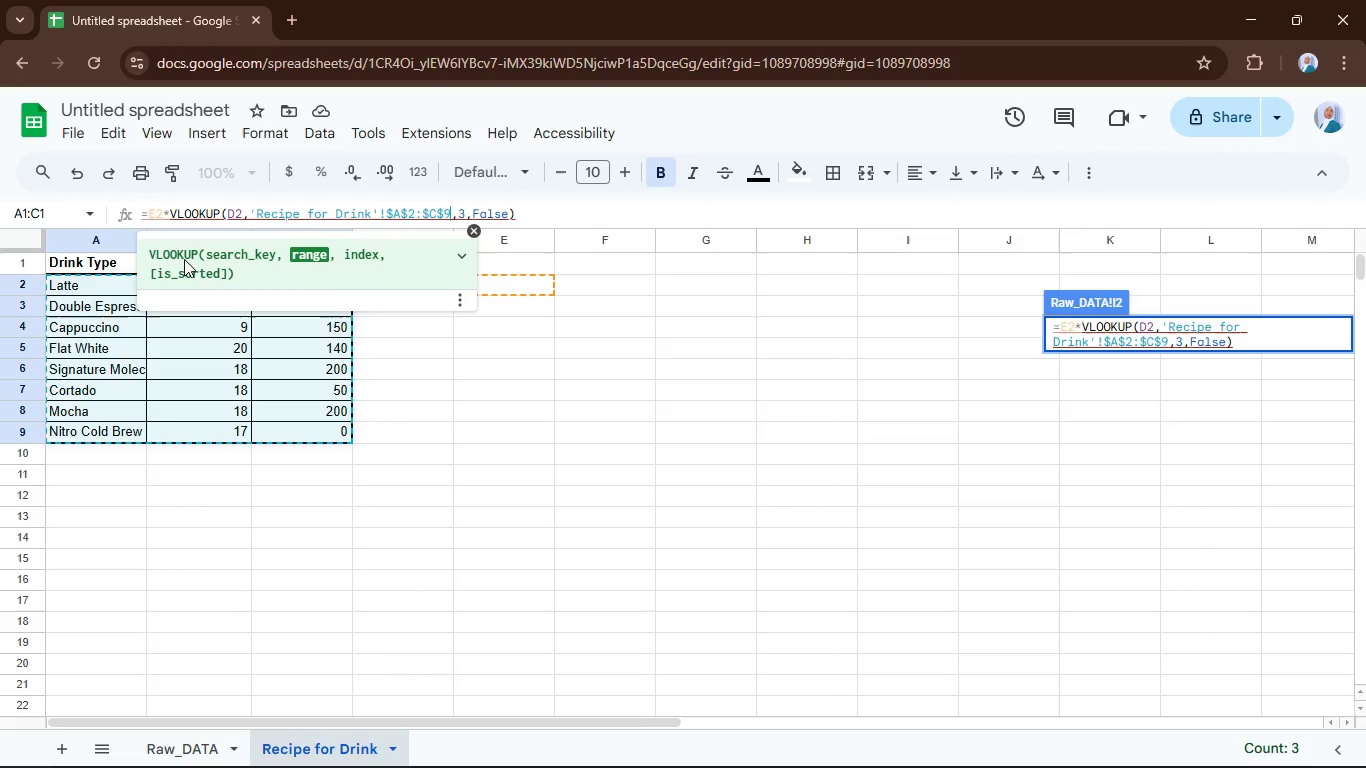 
key(Enter)
 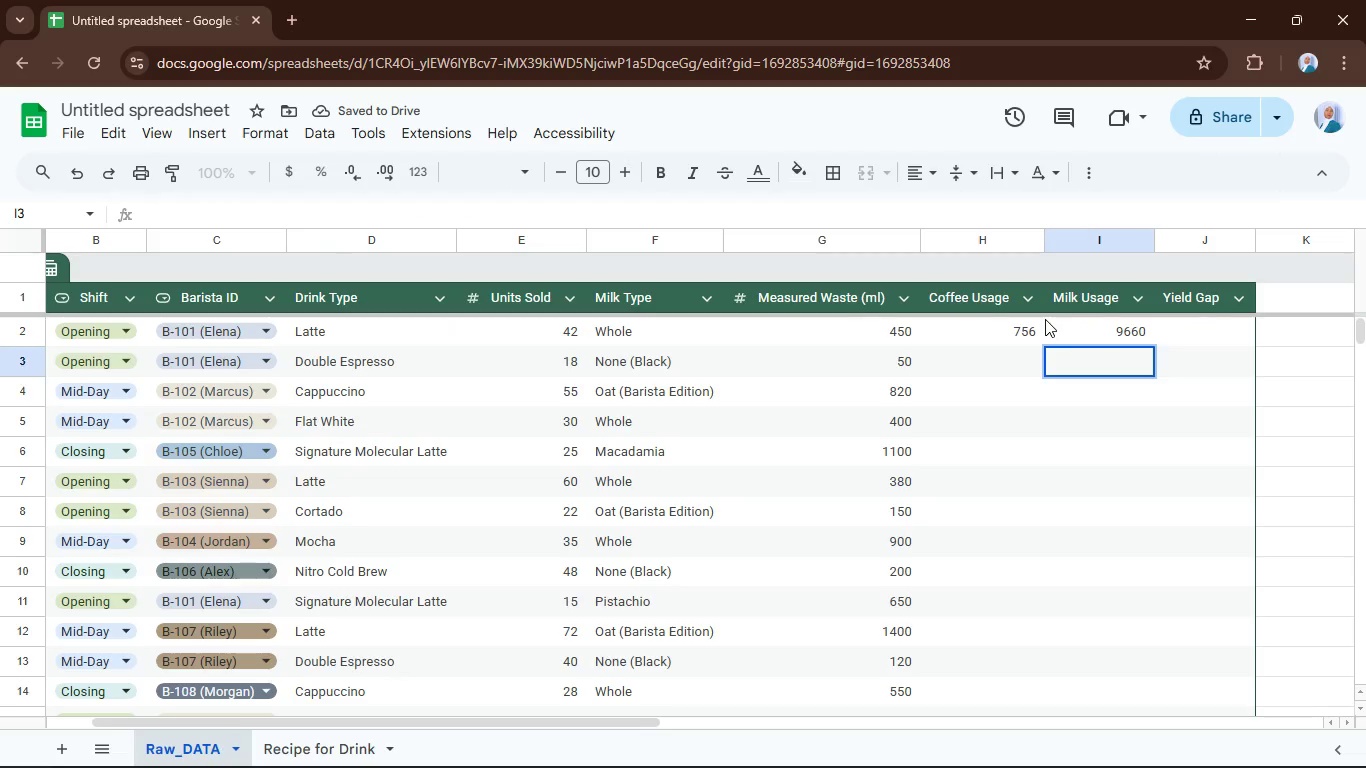 
left_click([1040, 325])
 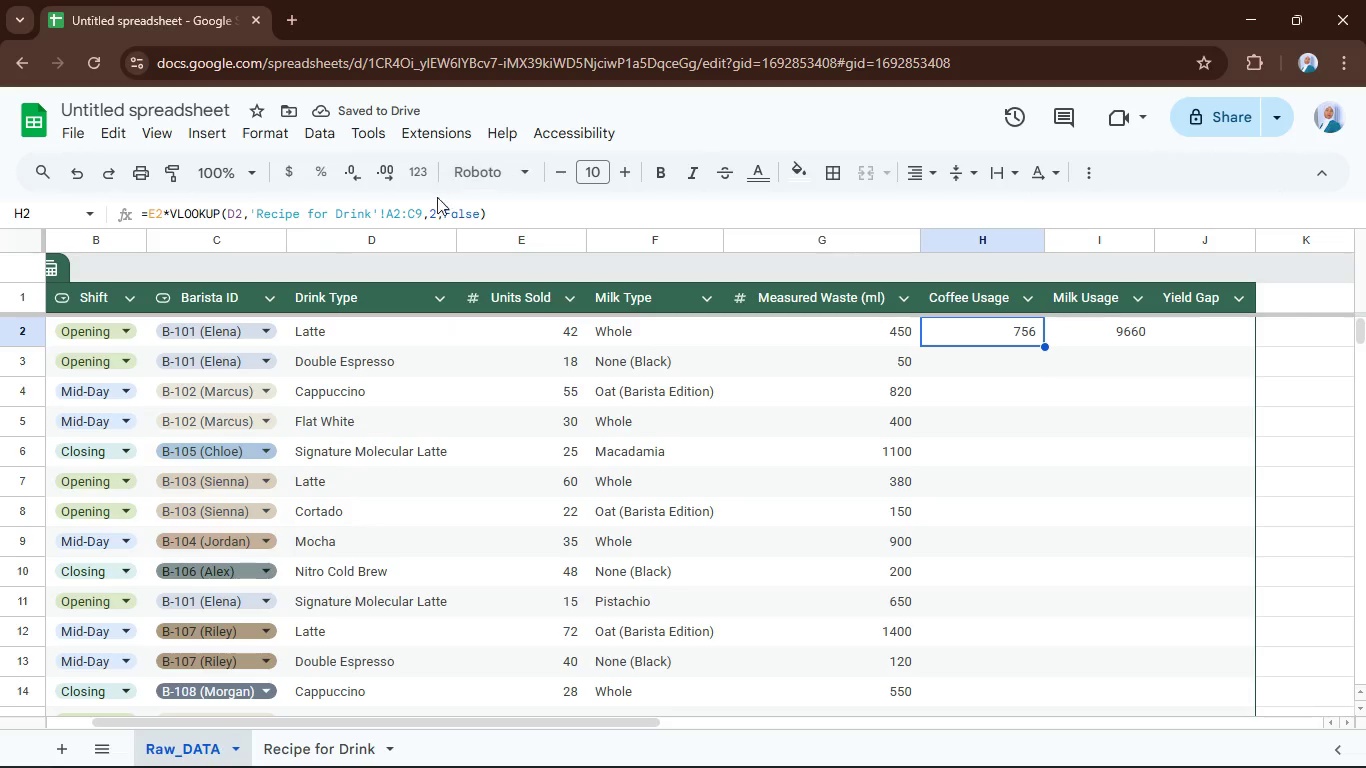 
left_click([406, 211])
 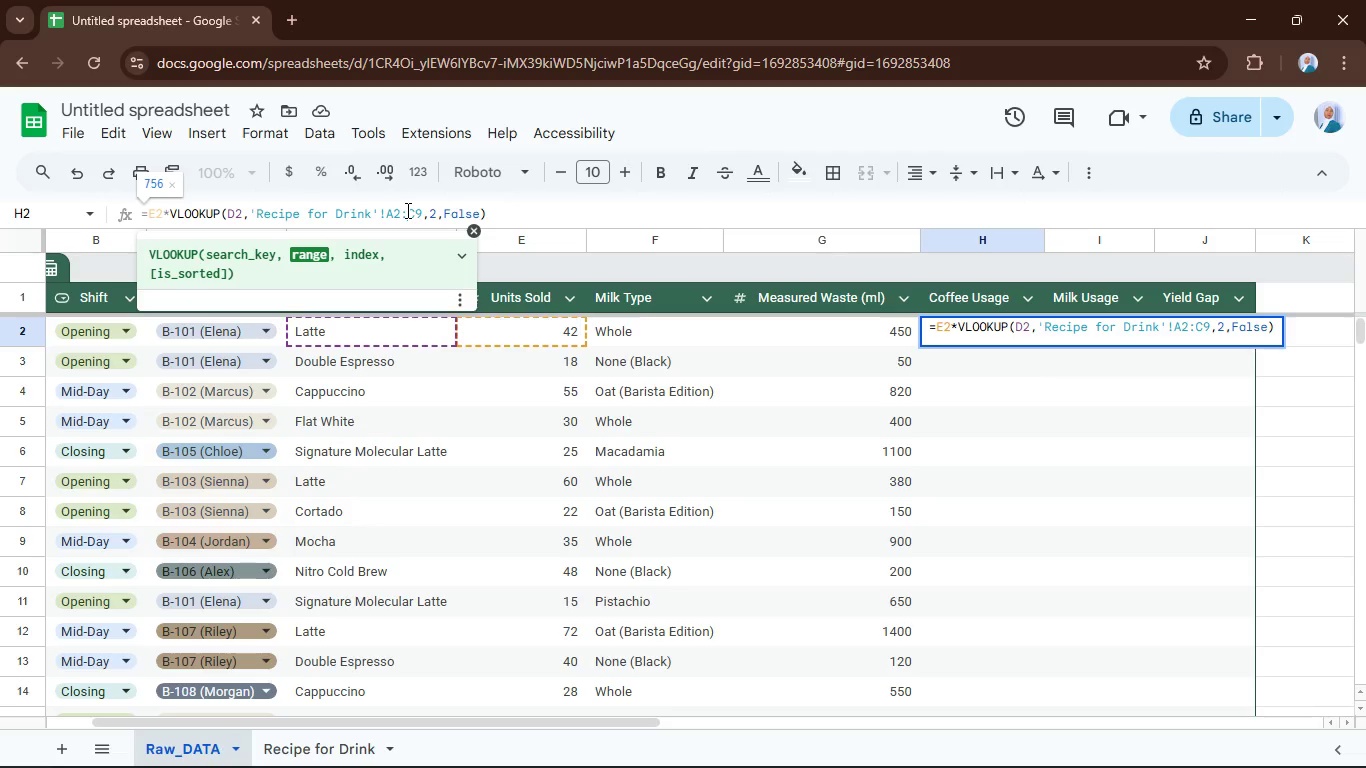 
key(F4)
 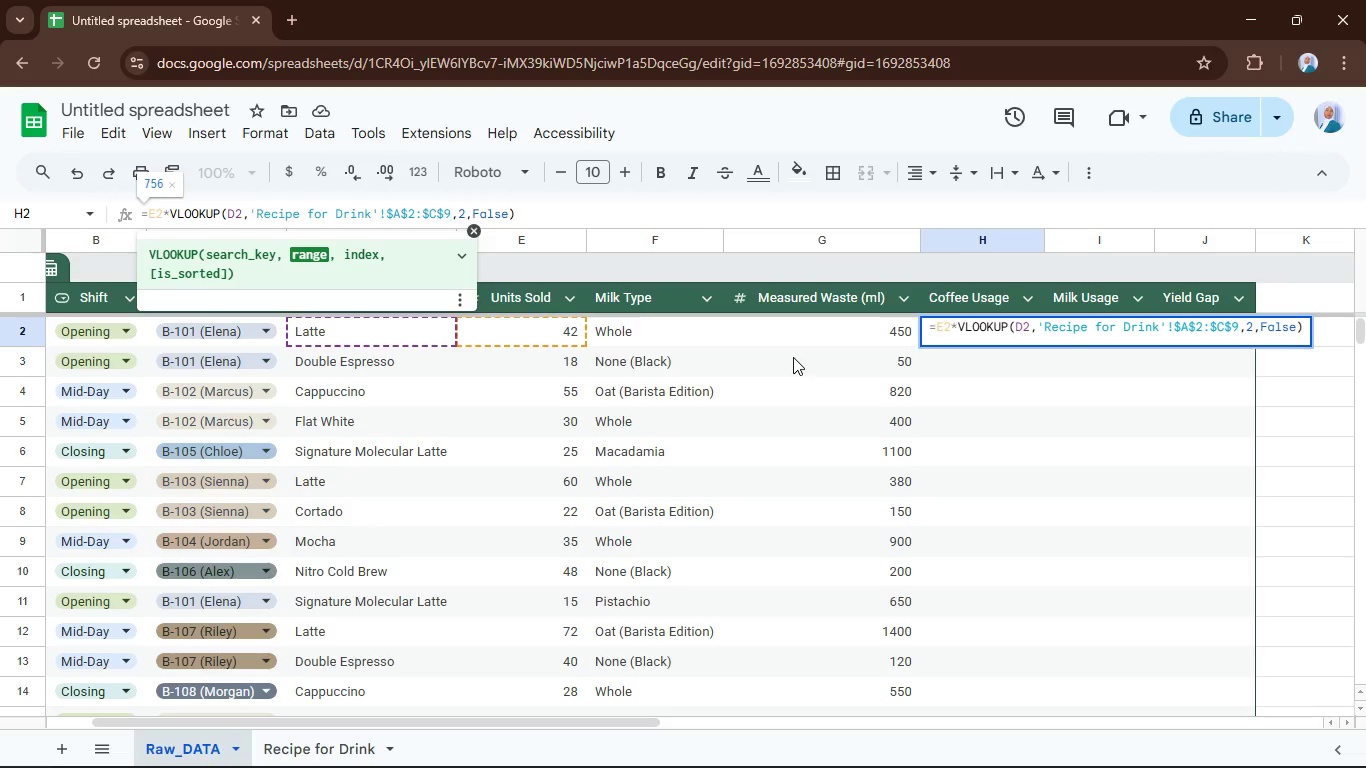 
key(Enter)
 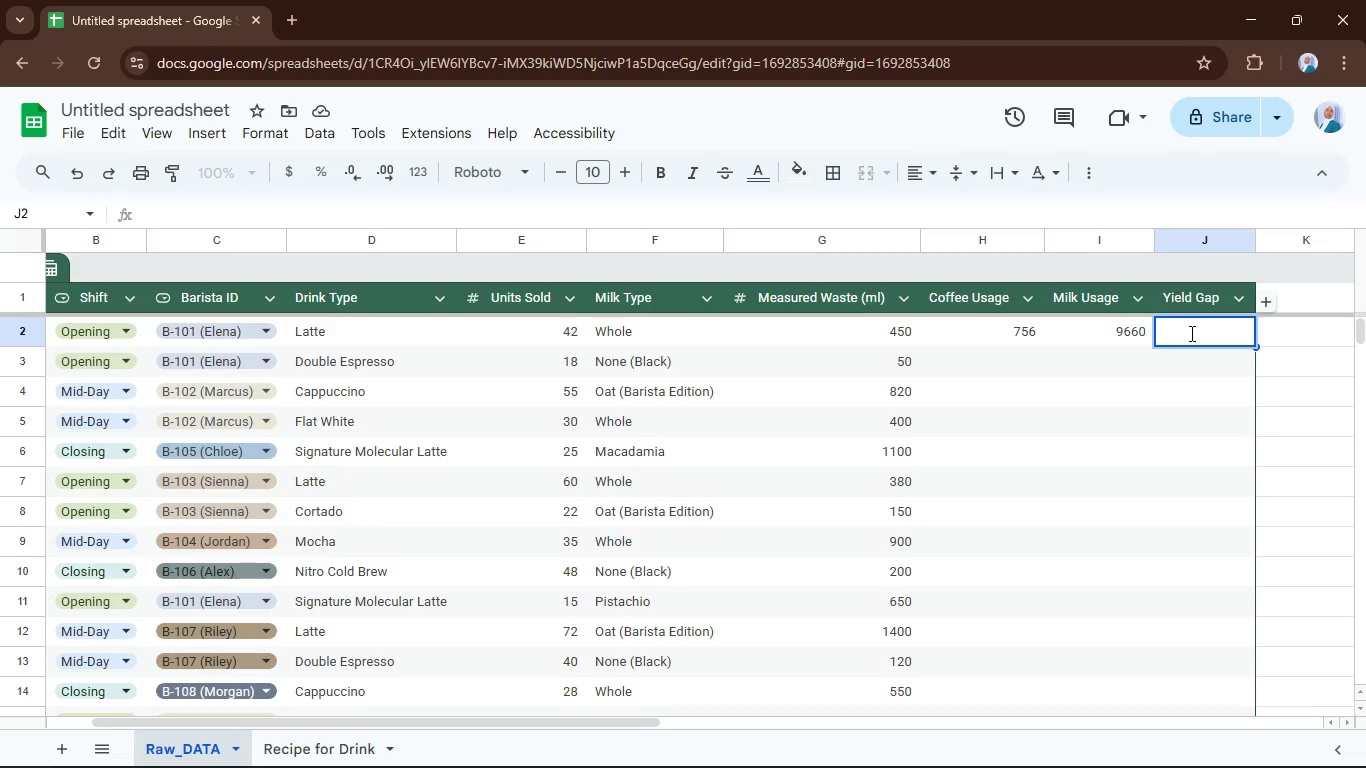 
wait(11.19)
 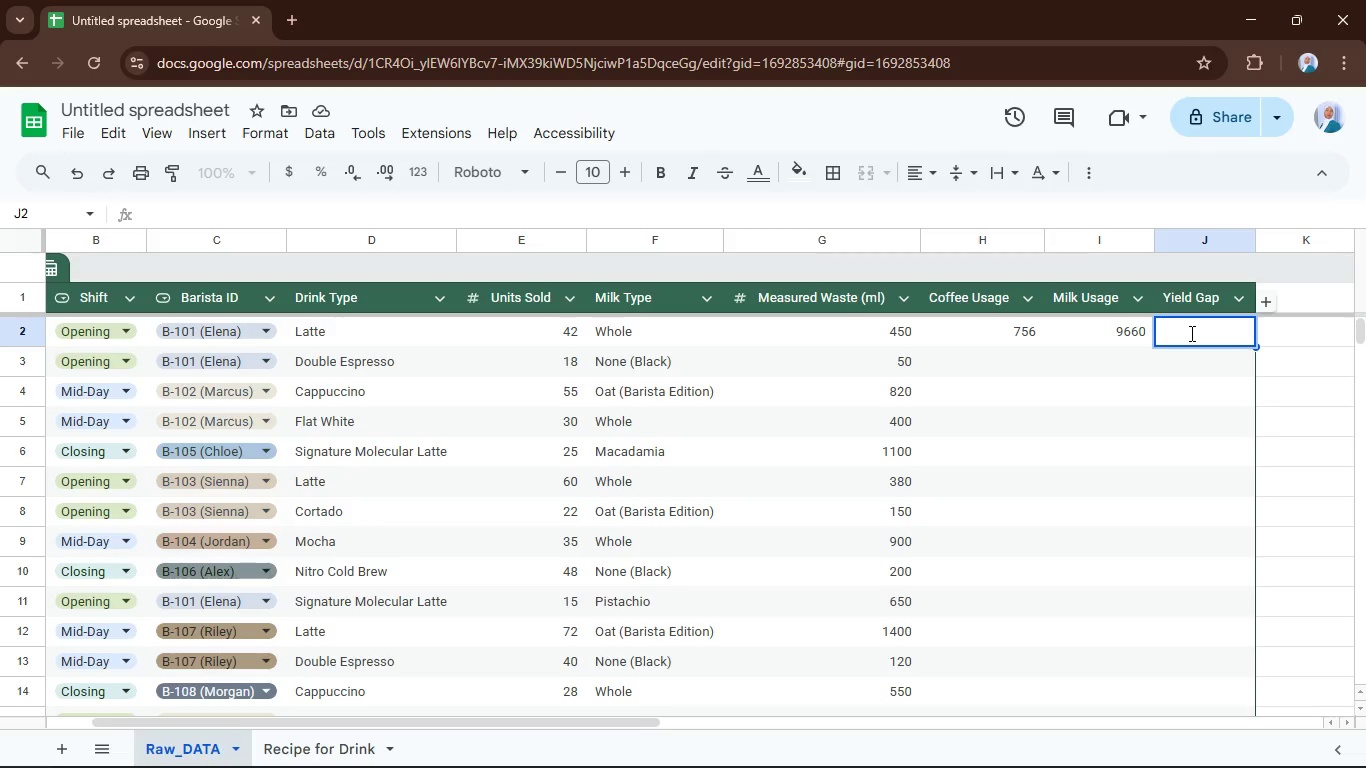 
left_click([1032, 339])
 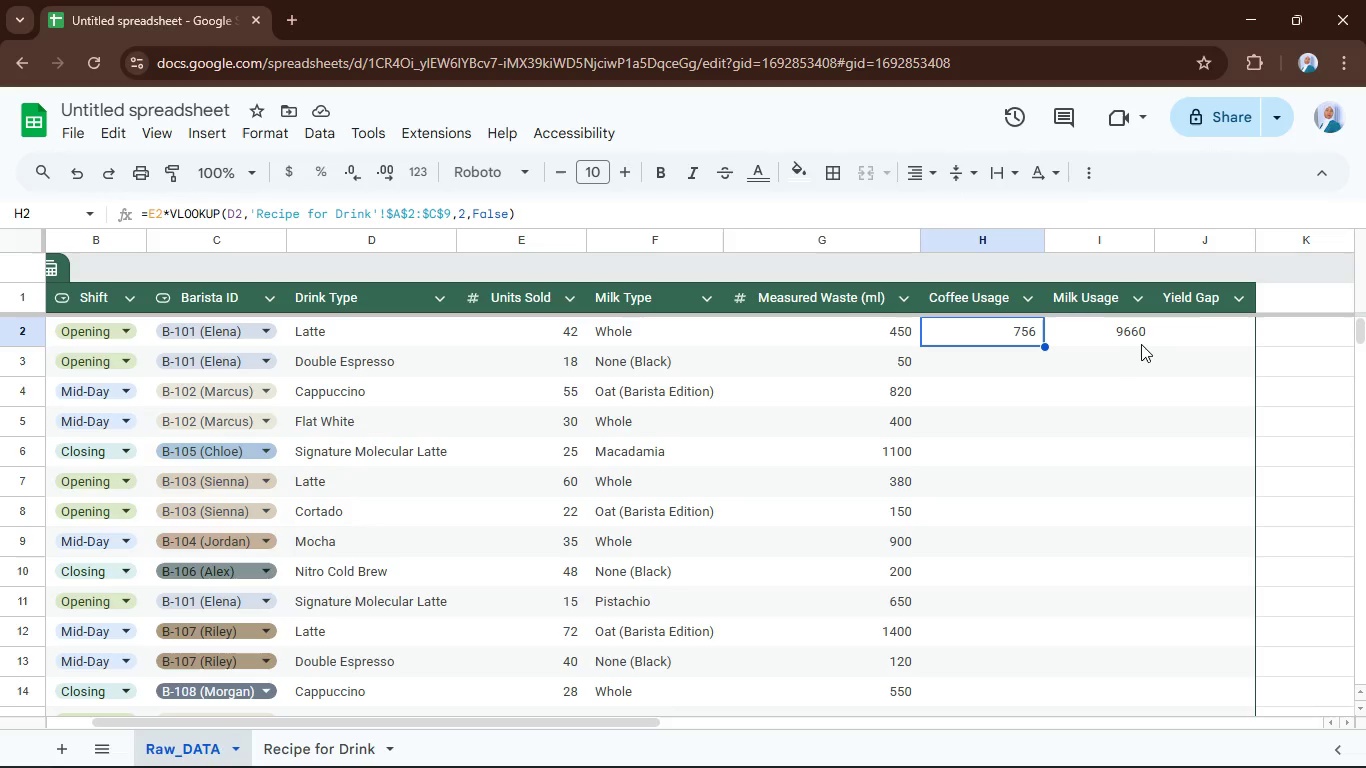 
hold_key(key=ControlLeft, duration=0.48)
 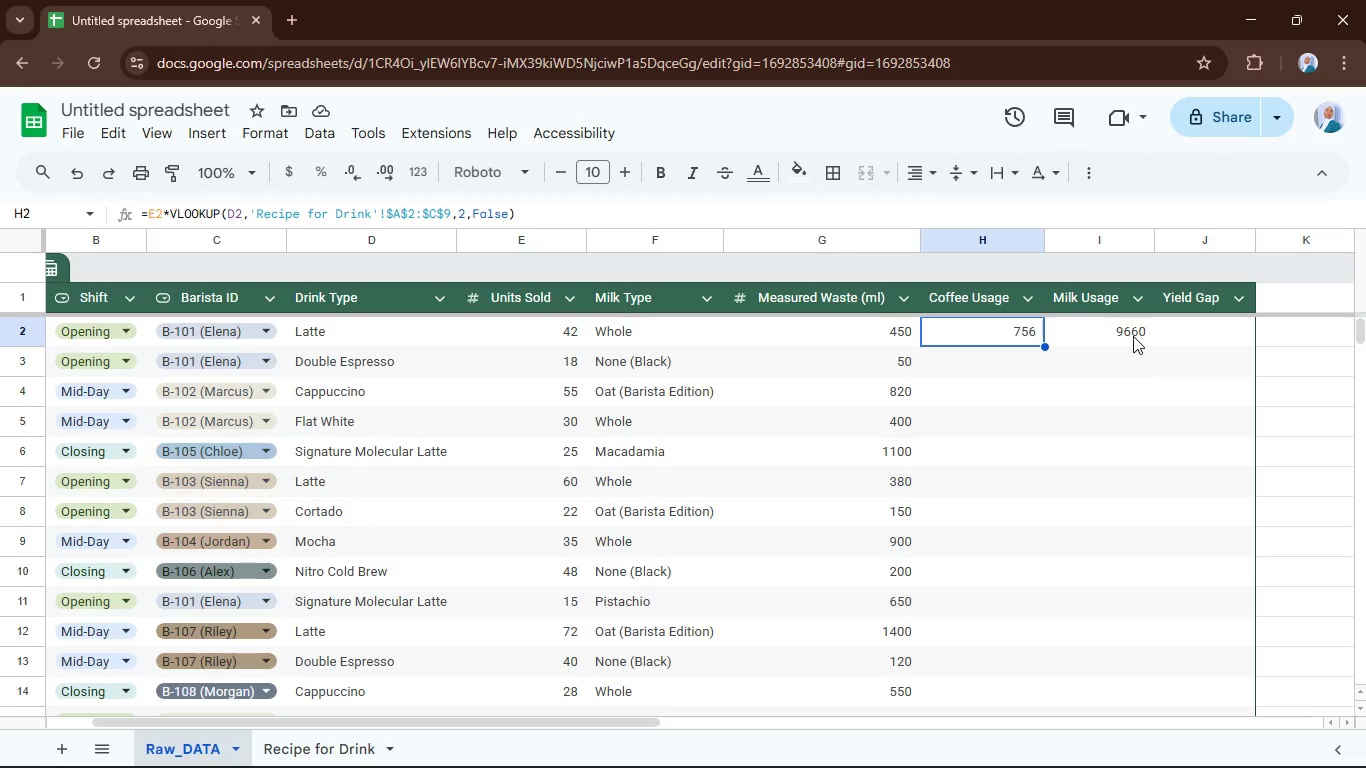 
hold_key(key=ShiftLeft, duration=0.52)
left_click([1133, 336])
 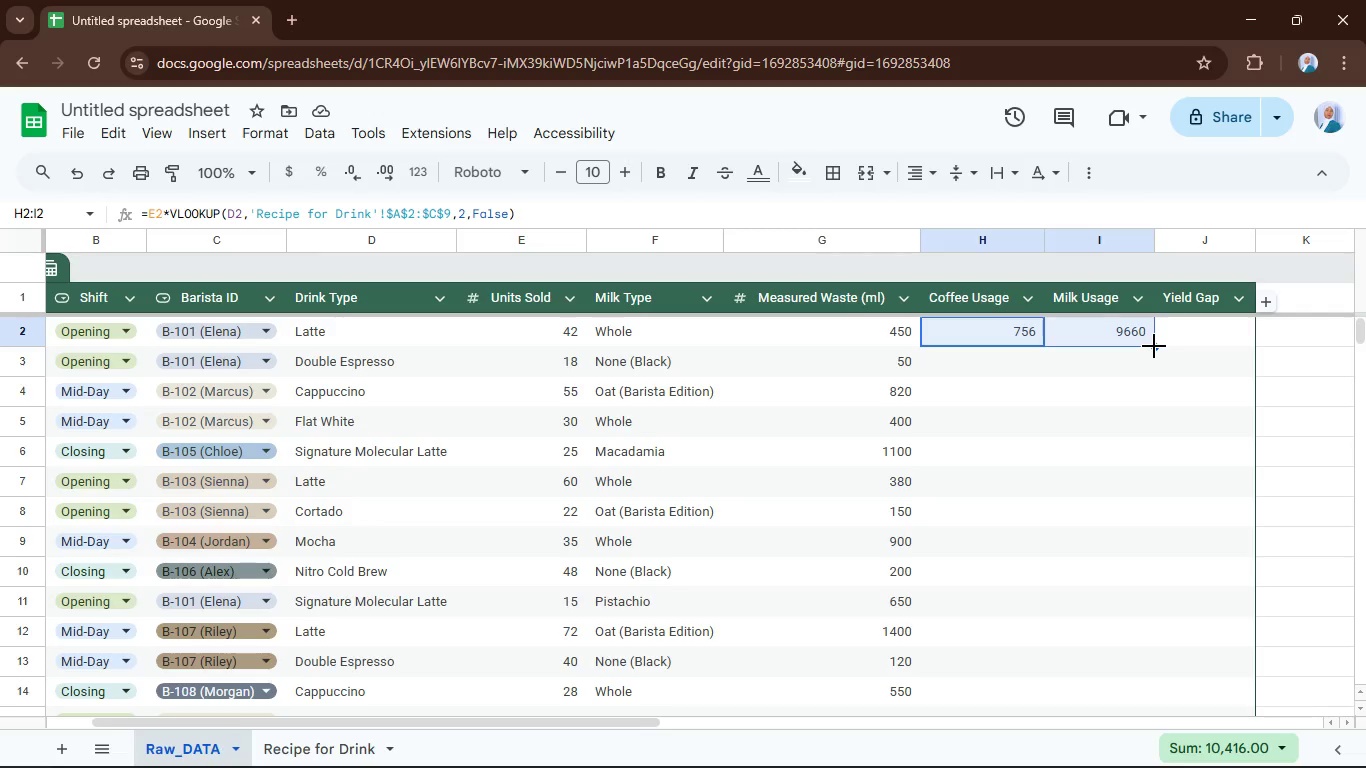 
left_click_drag(start_coordinate=[1154, 346], to_coordinate=[1141, 434])
 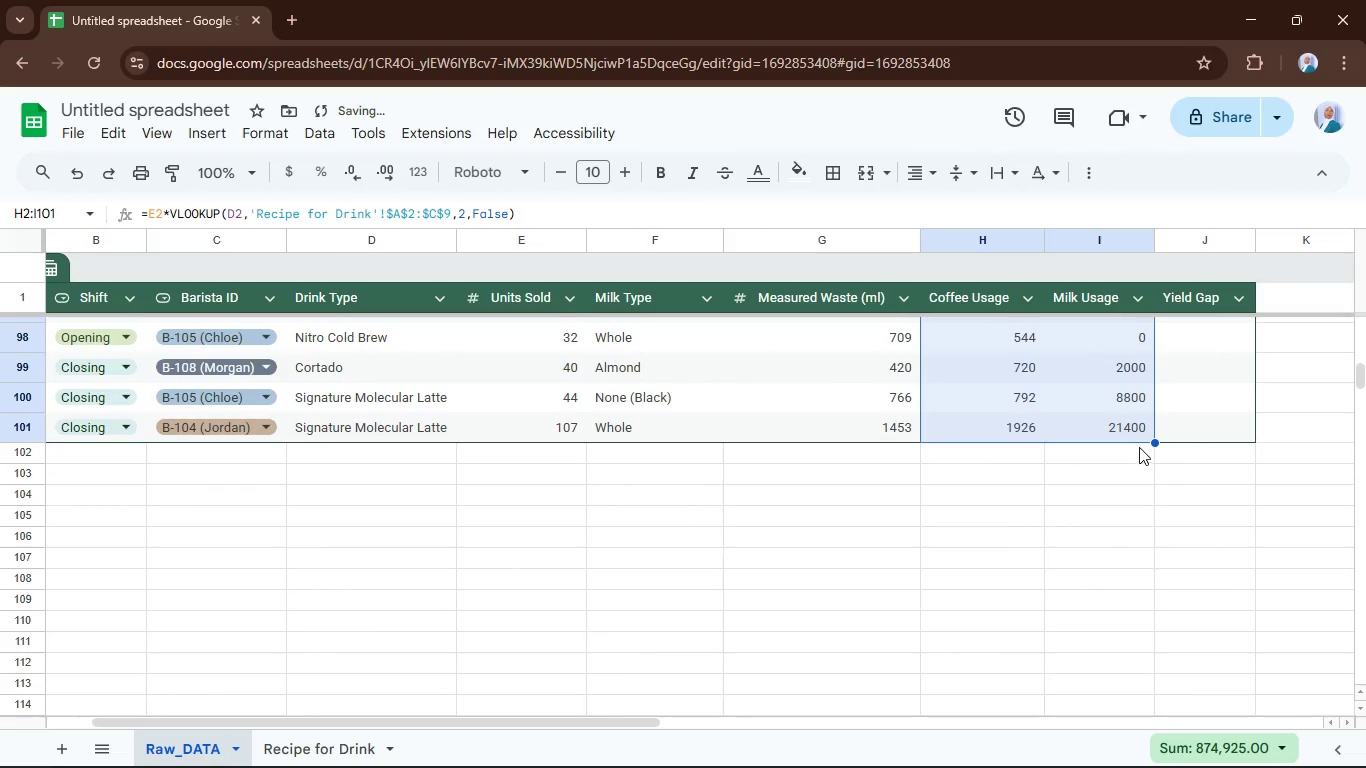 
scroll: coordinate [1137, 398], scroll_direction: up, amount: 35.0
 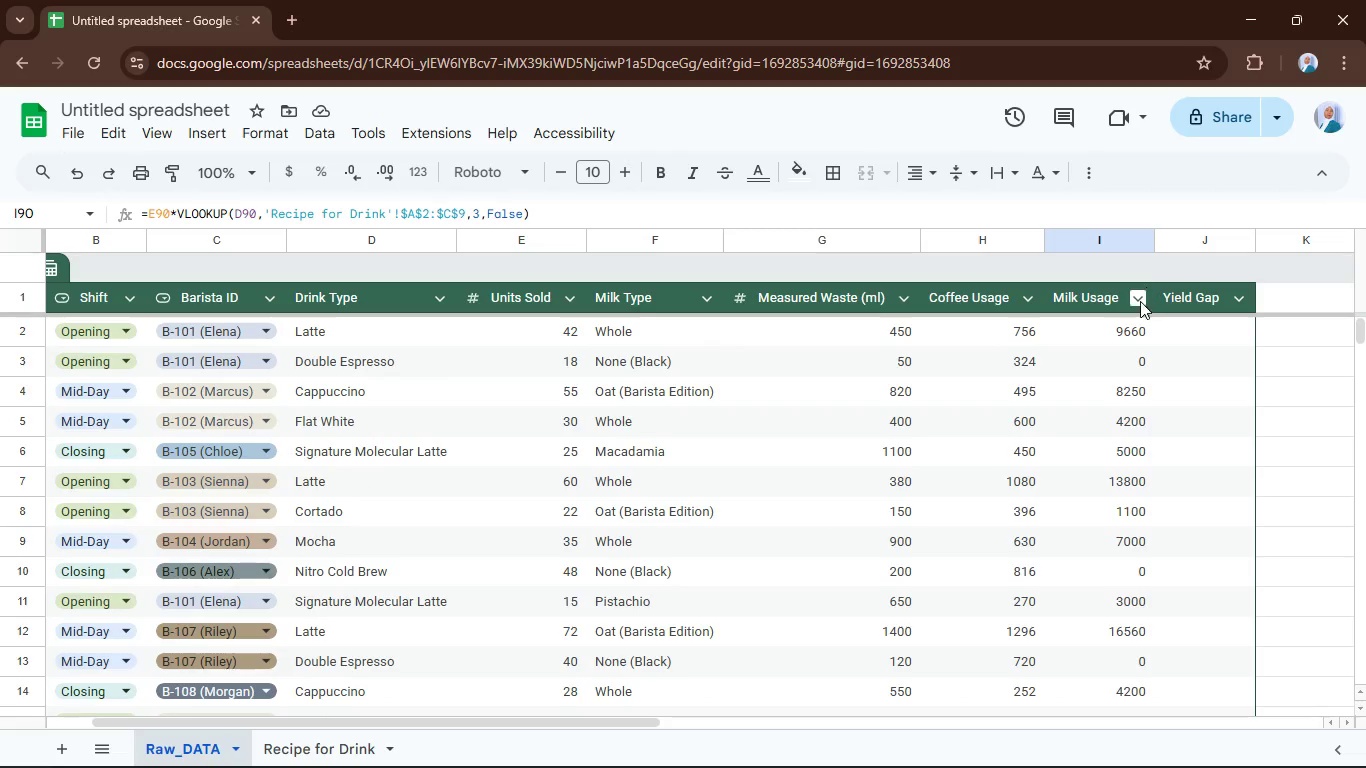 
left_click([1140, 304])
 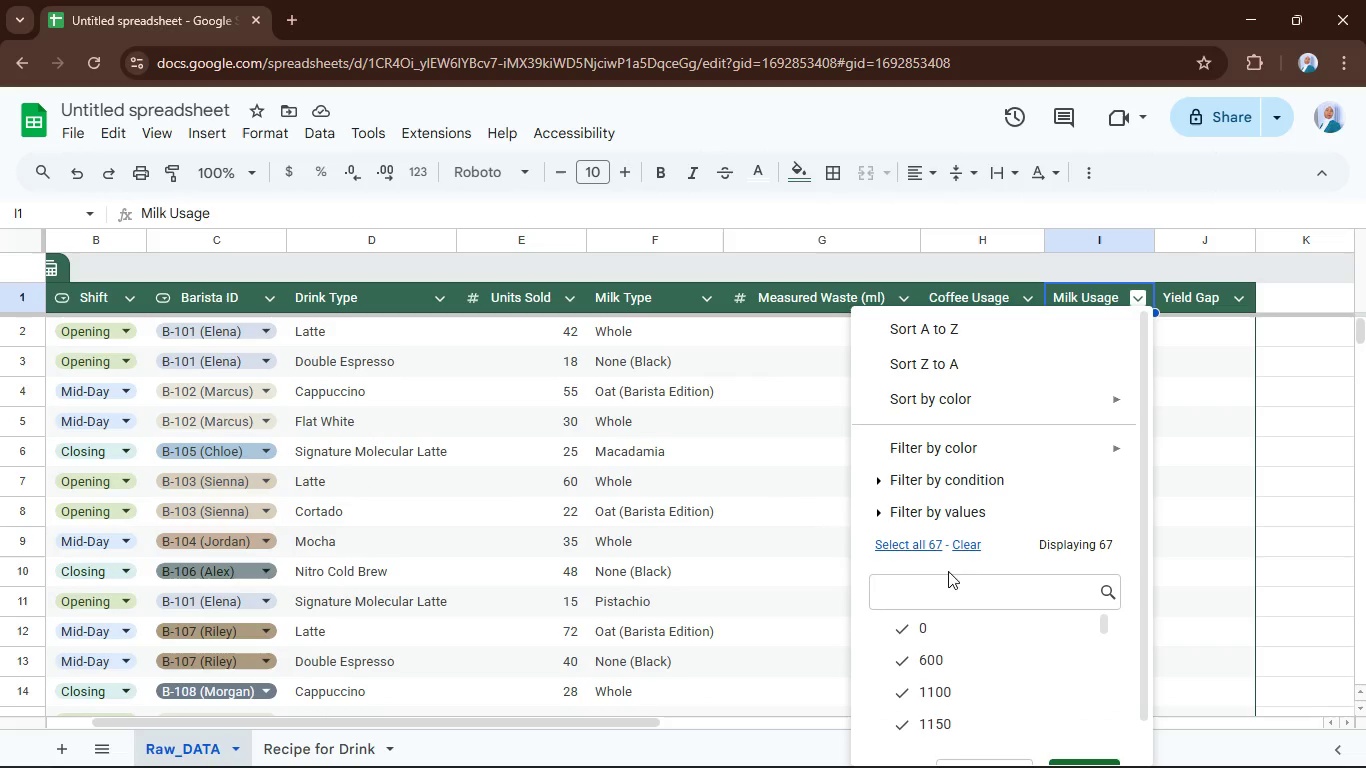 
left_click([976, 547])
 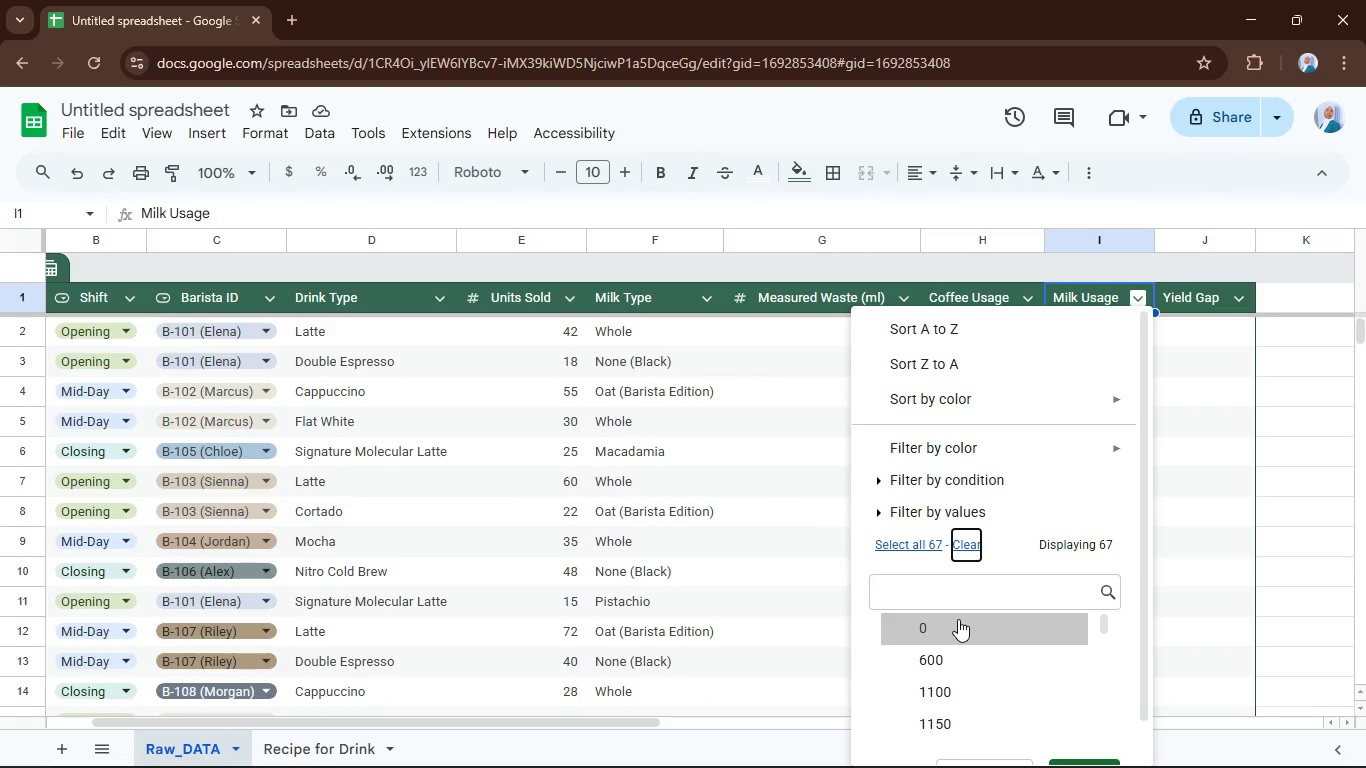 
left_click([958, 620])
 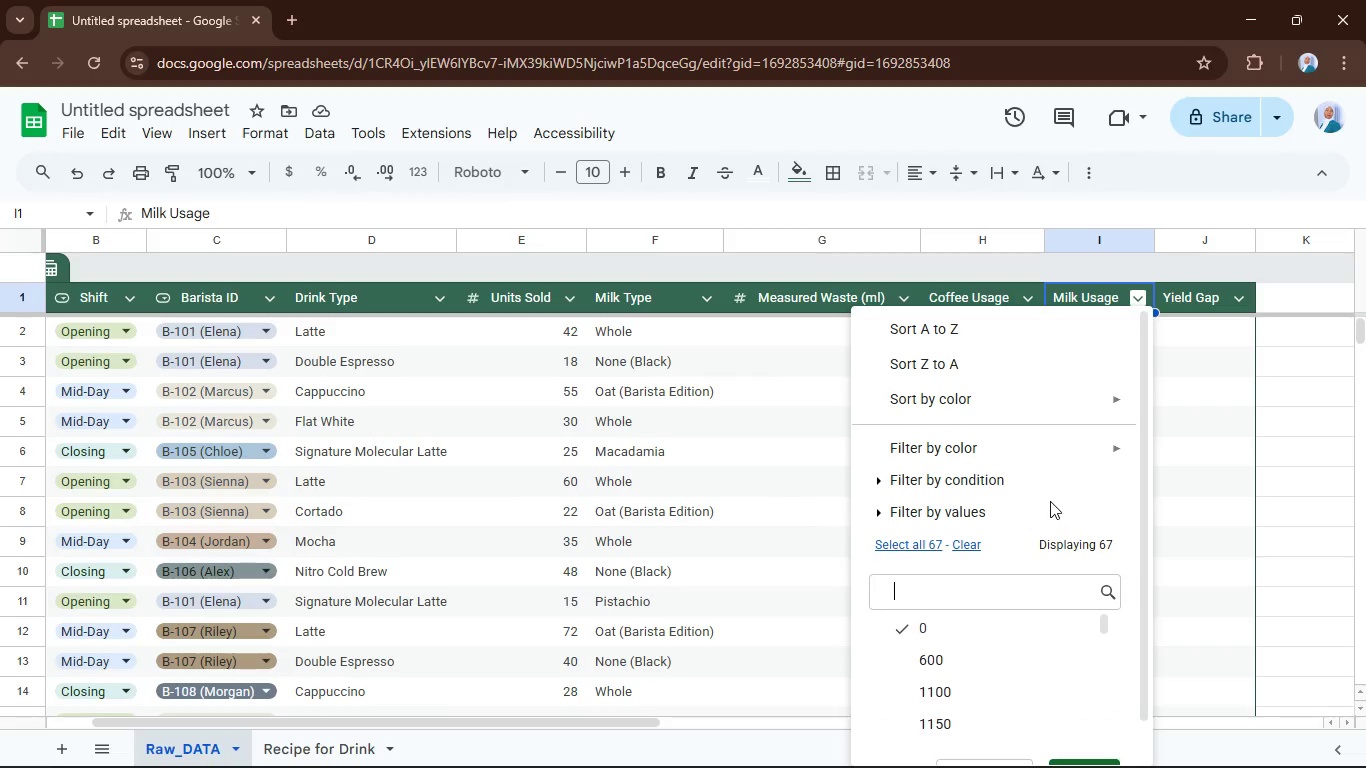 
scroll: coordinate [1059, 520], scroll_direction: down, amount: 5.0
 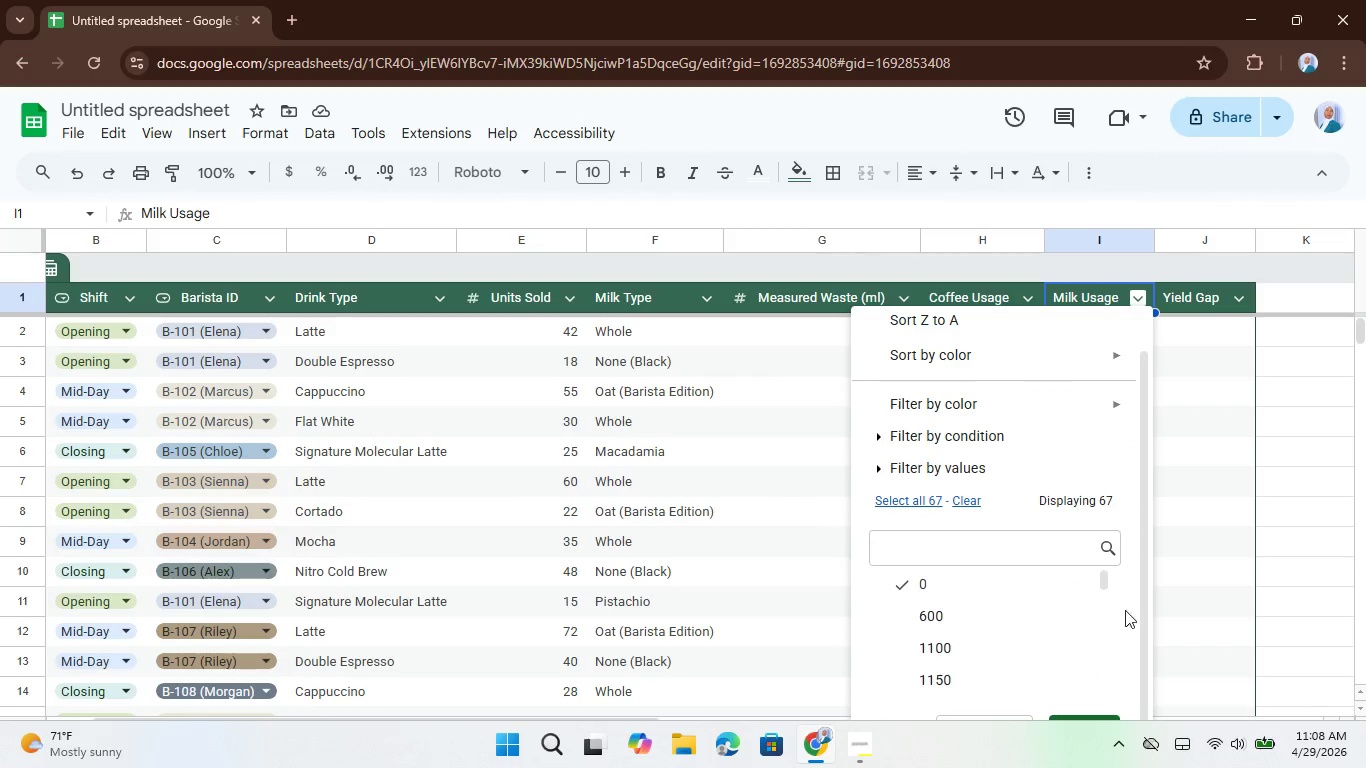 
left_click([1101, 728])
 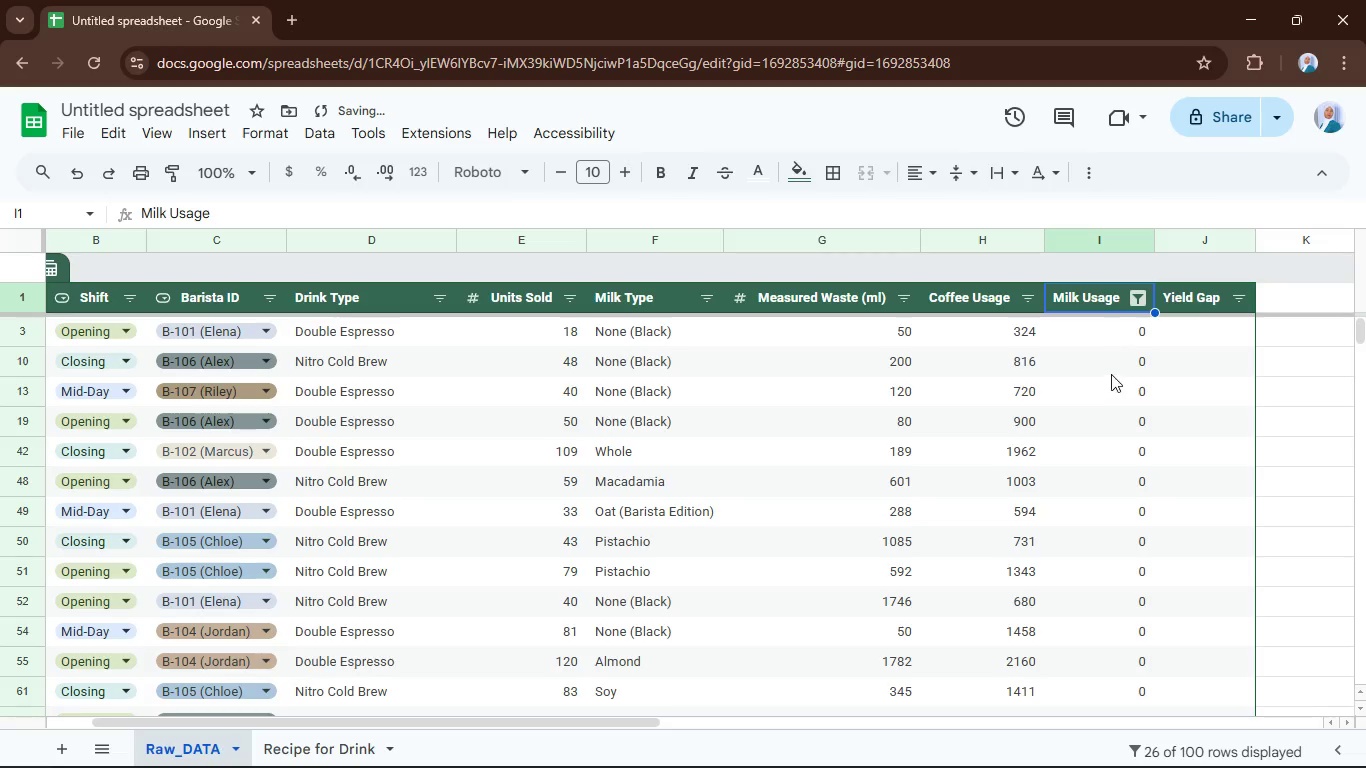 
scroll: coordinate [1132, 349], scroll_direction: down, amount: 6.0
 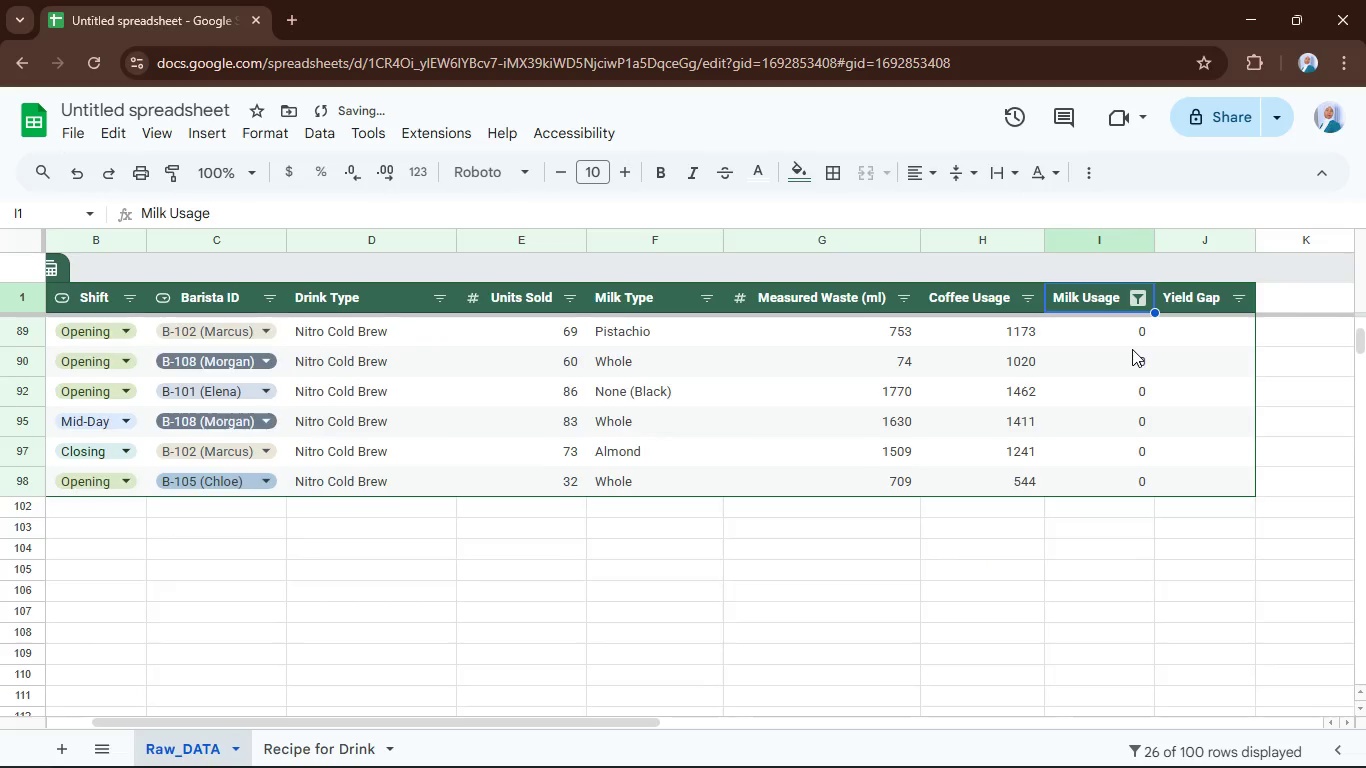 
scroll: coordinate [1132, 349], scroll_direction: up, amount: 4.0
 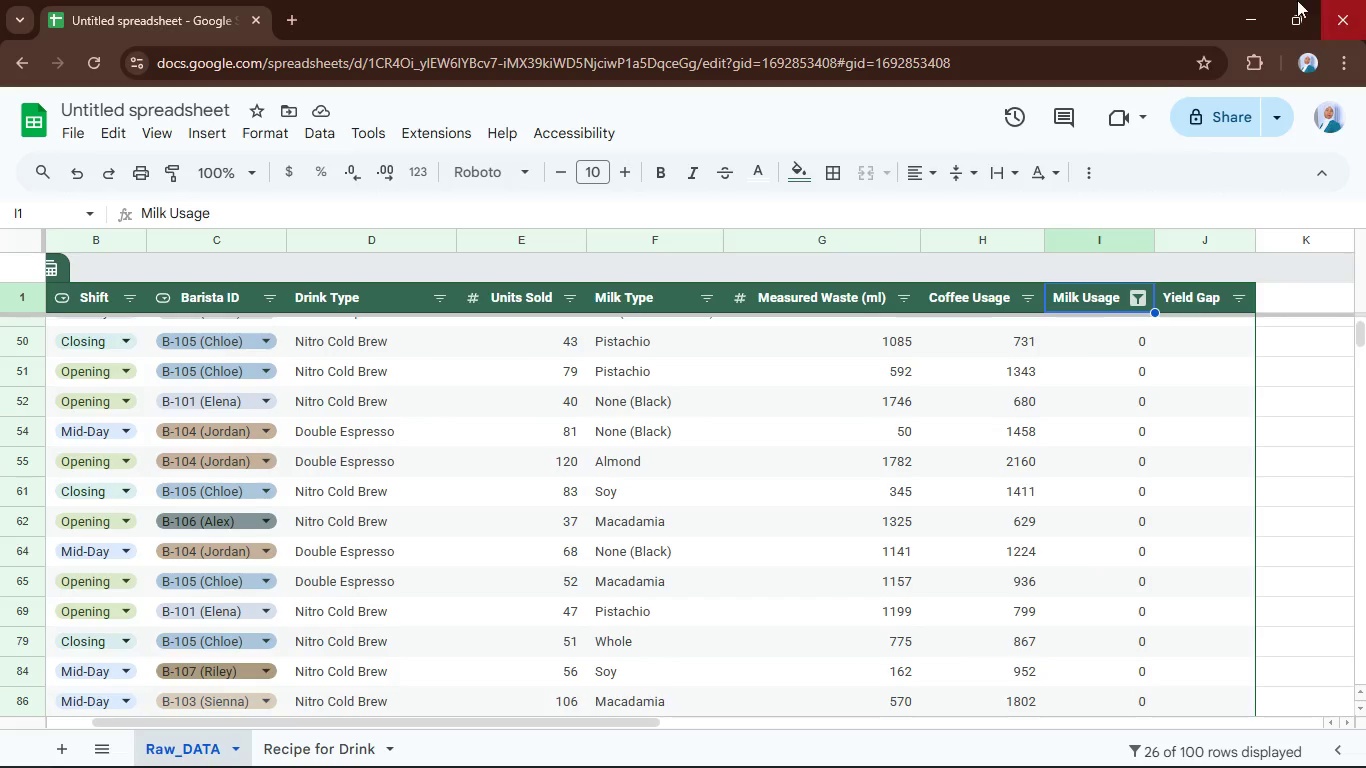 
wait(5.72)
 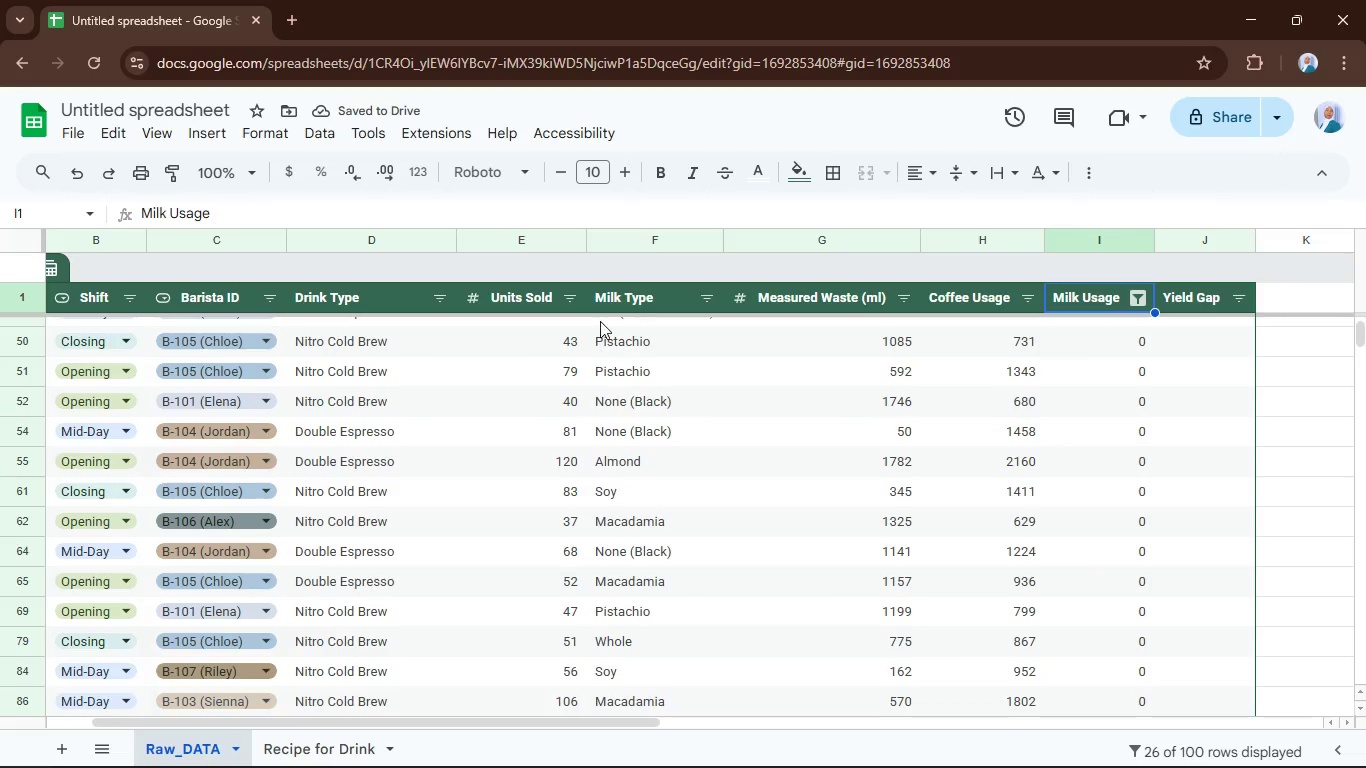 
left_click([1136, 296])
 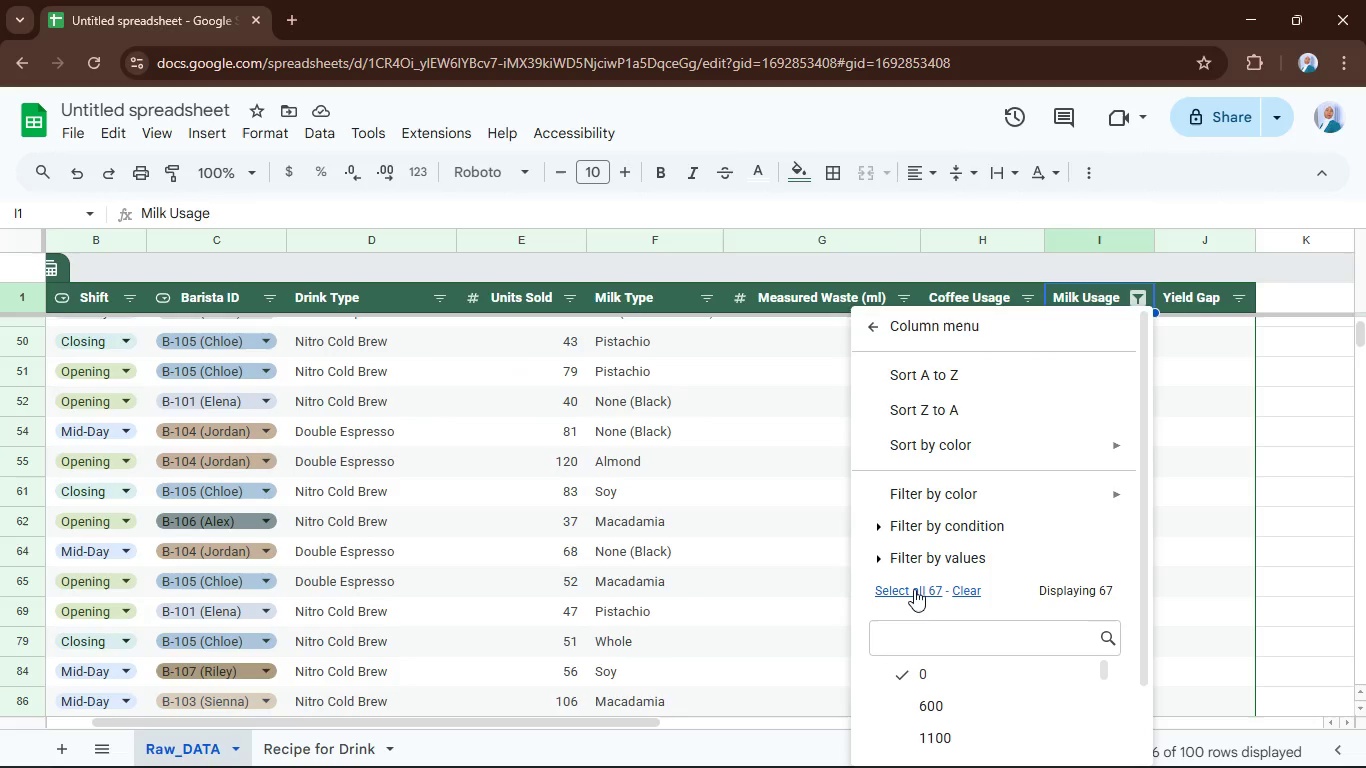 
left_click_drag(start_coordinate=[916, 589], to_coordinate=[922, 595])
 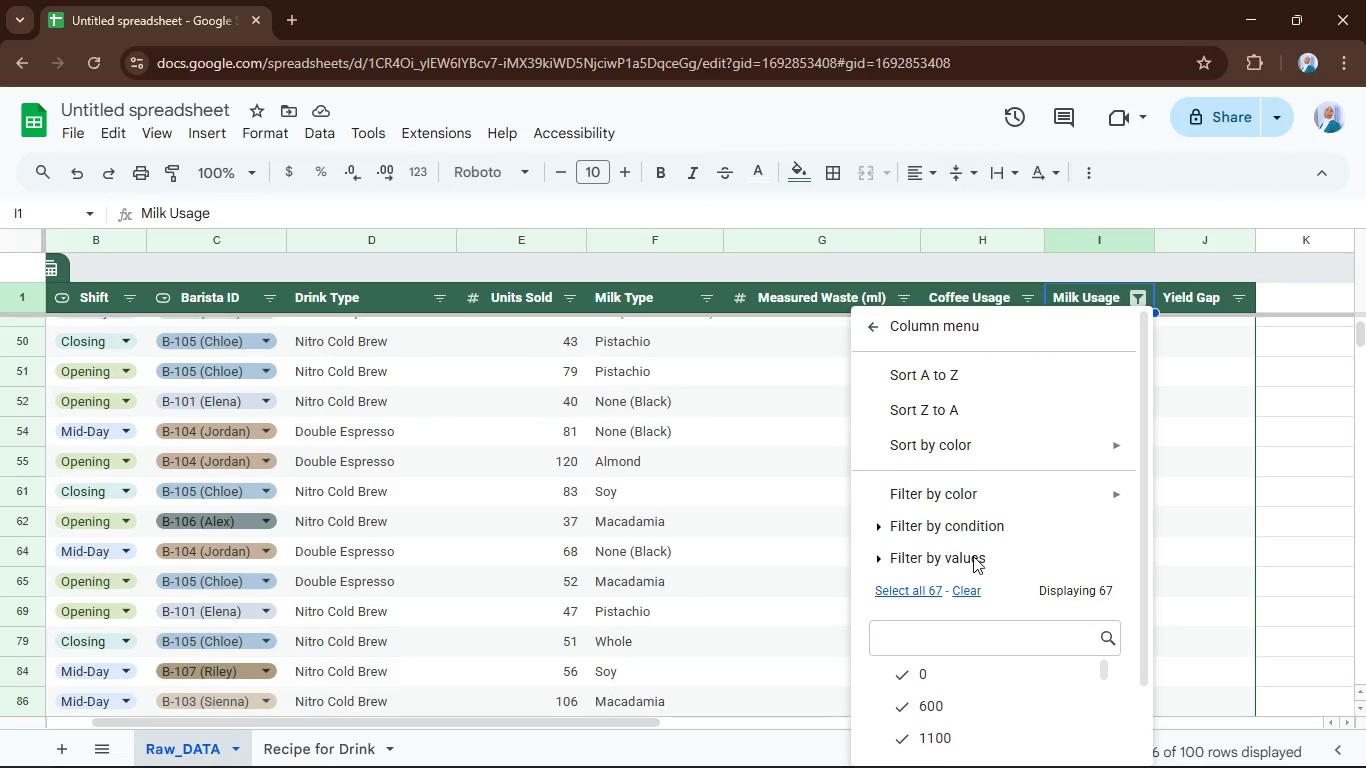 
scroll: coordinate [991, 582], scroll_direction: down, amount: 5.0
 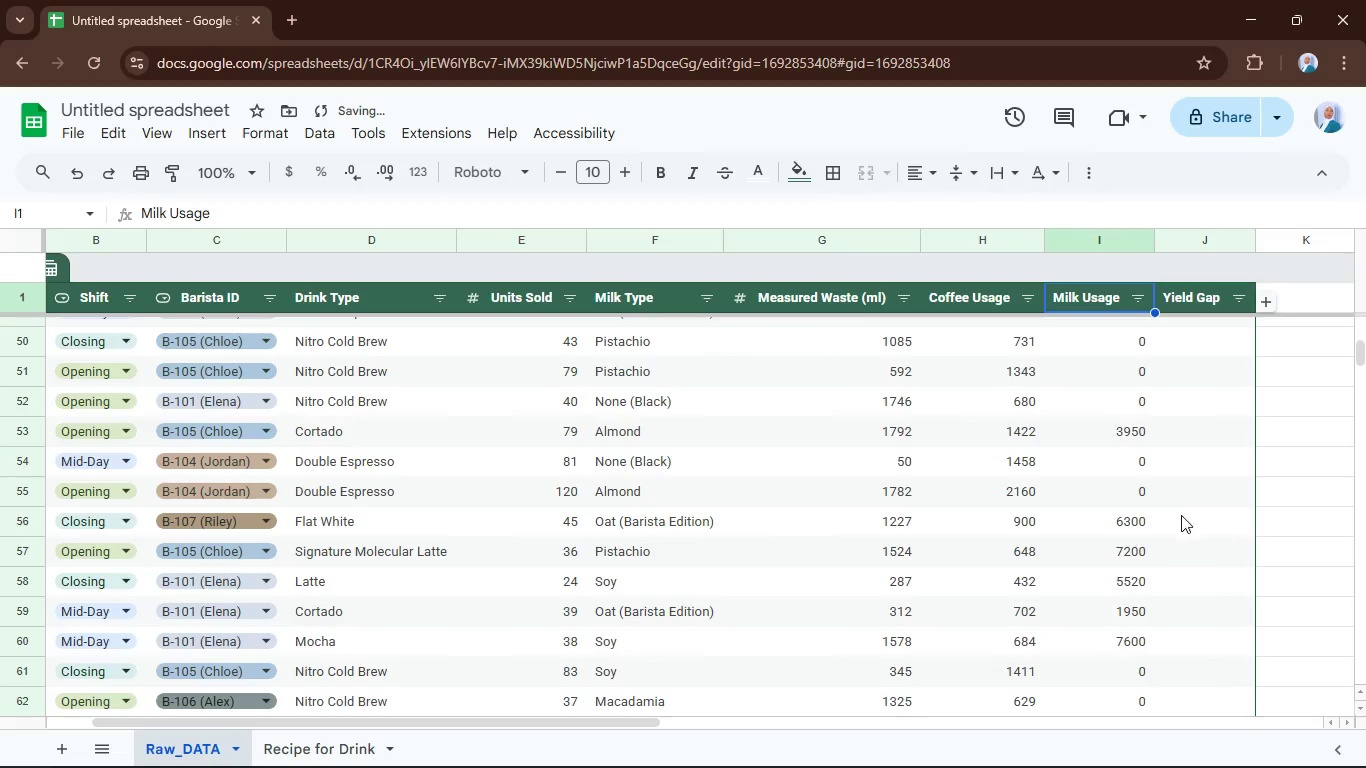 
scroll: coordinate [1221, 411], scroll_direction: up, amount: 25.0
 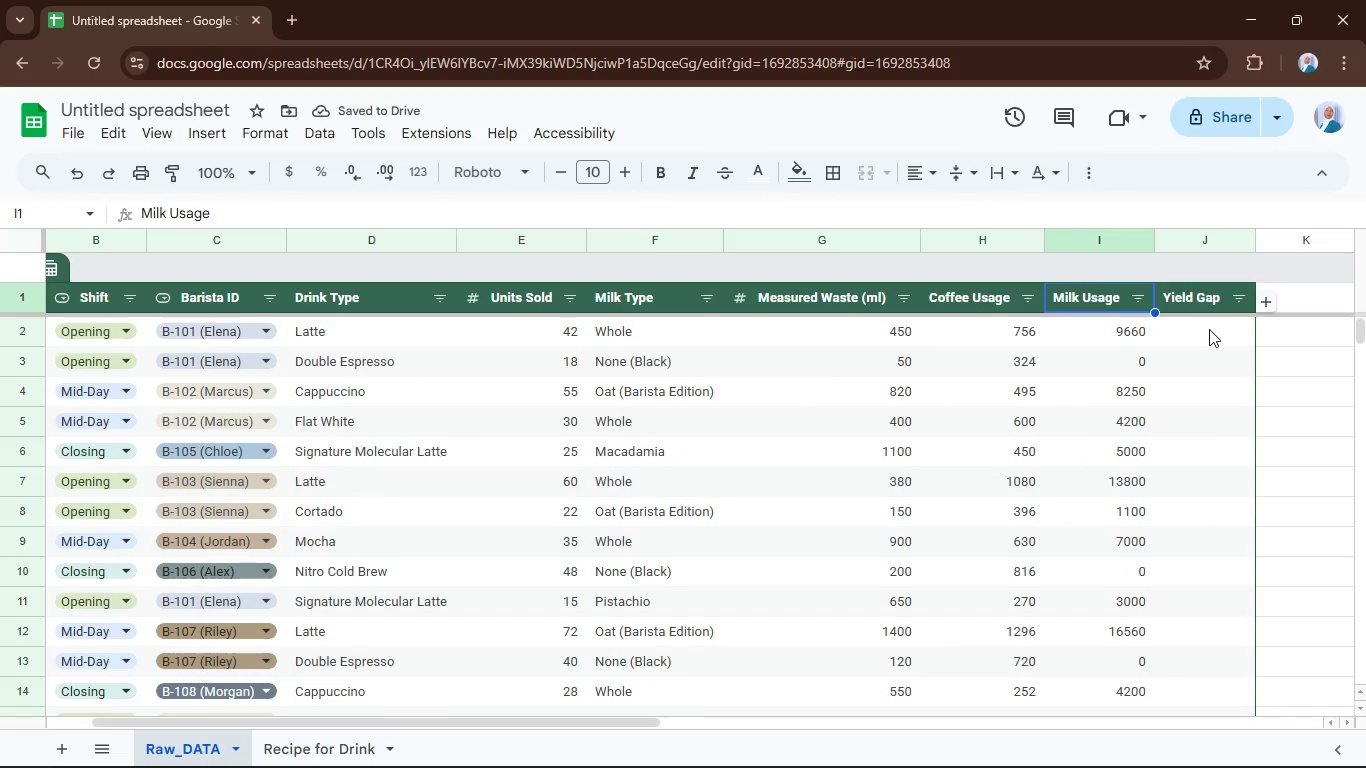 
left_click([1209, 329])
 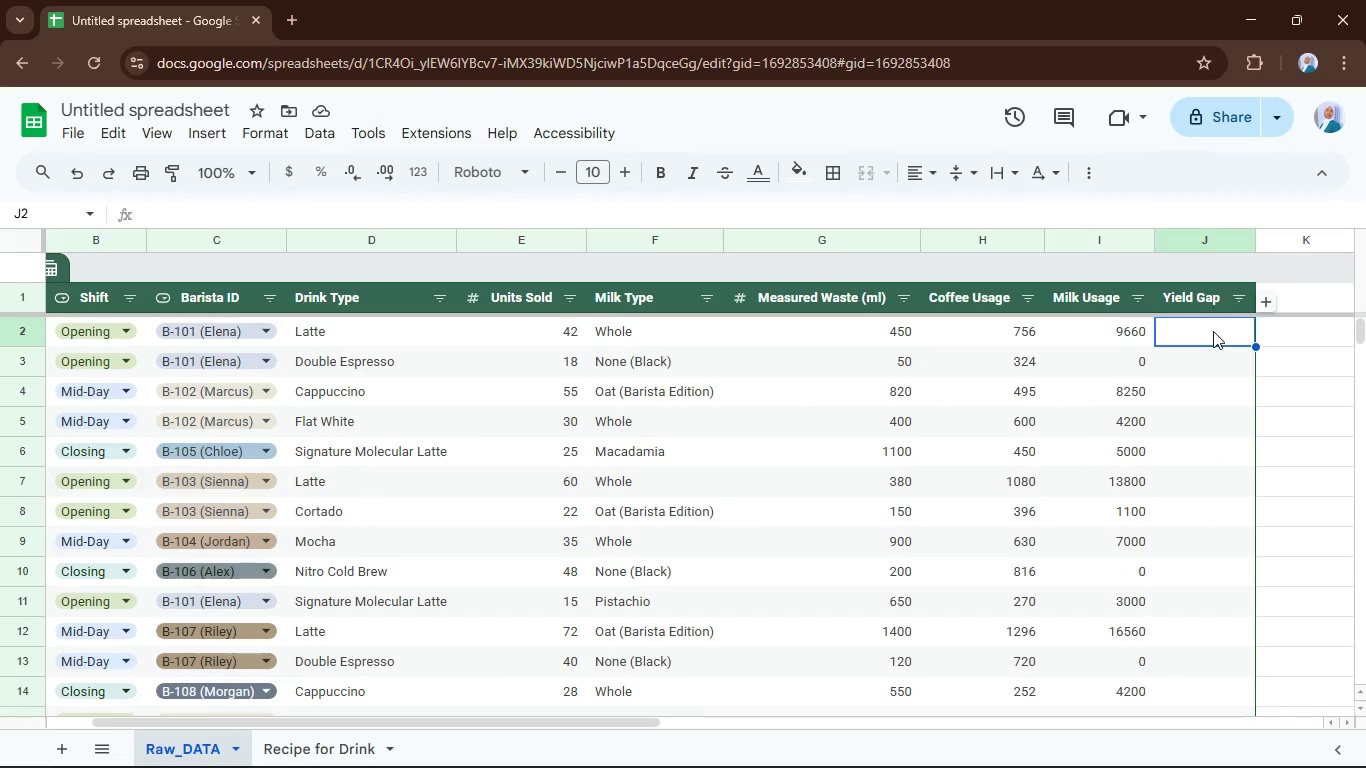 
type(=iferr)
key(Tab)
type(()
 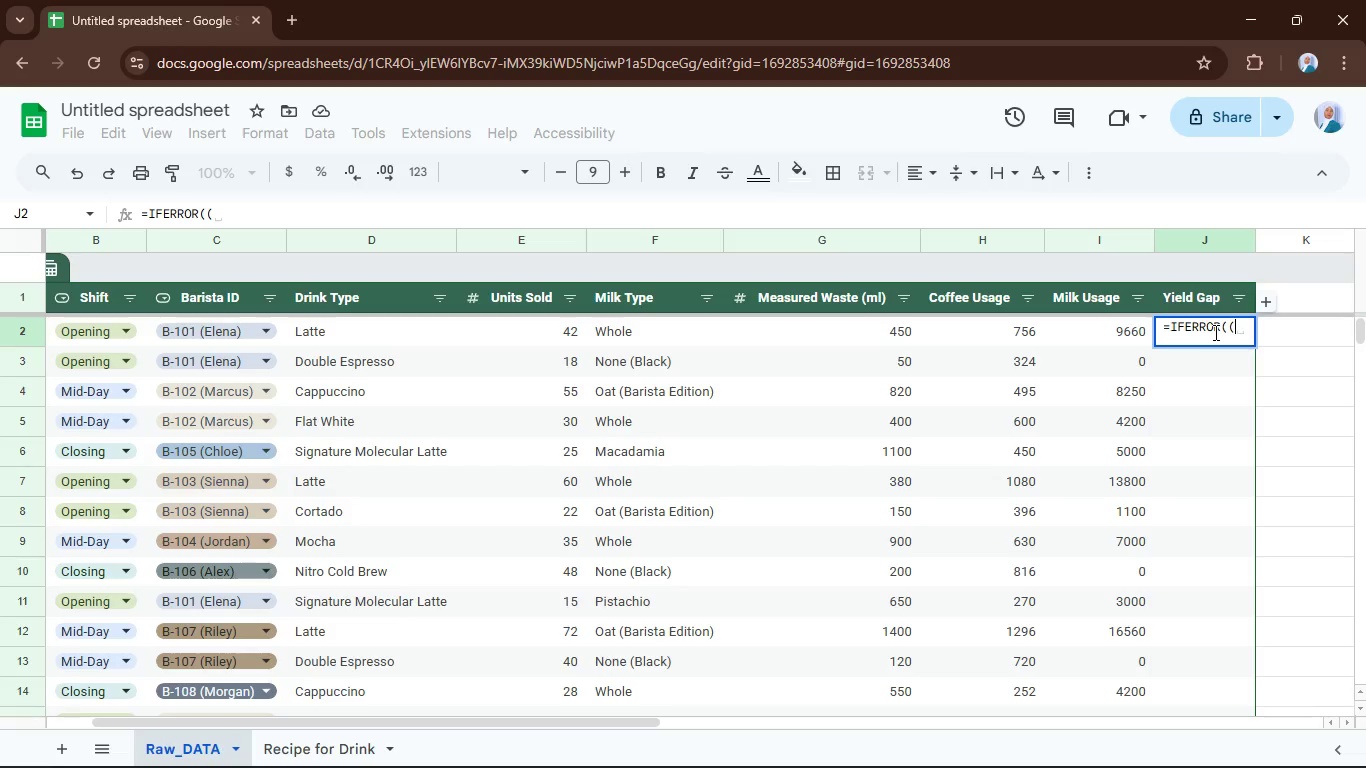 
wait(7.23)
 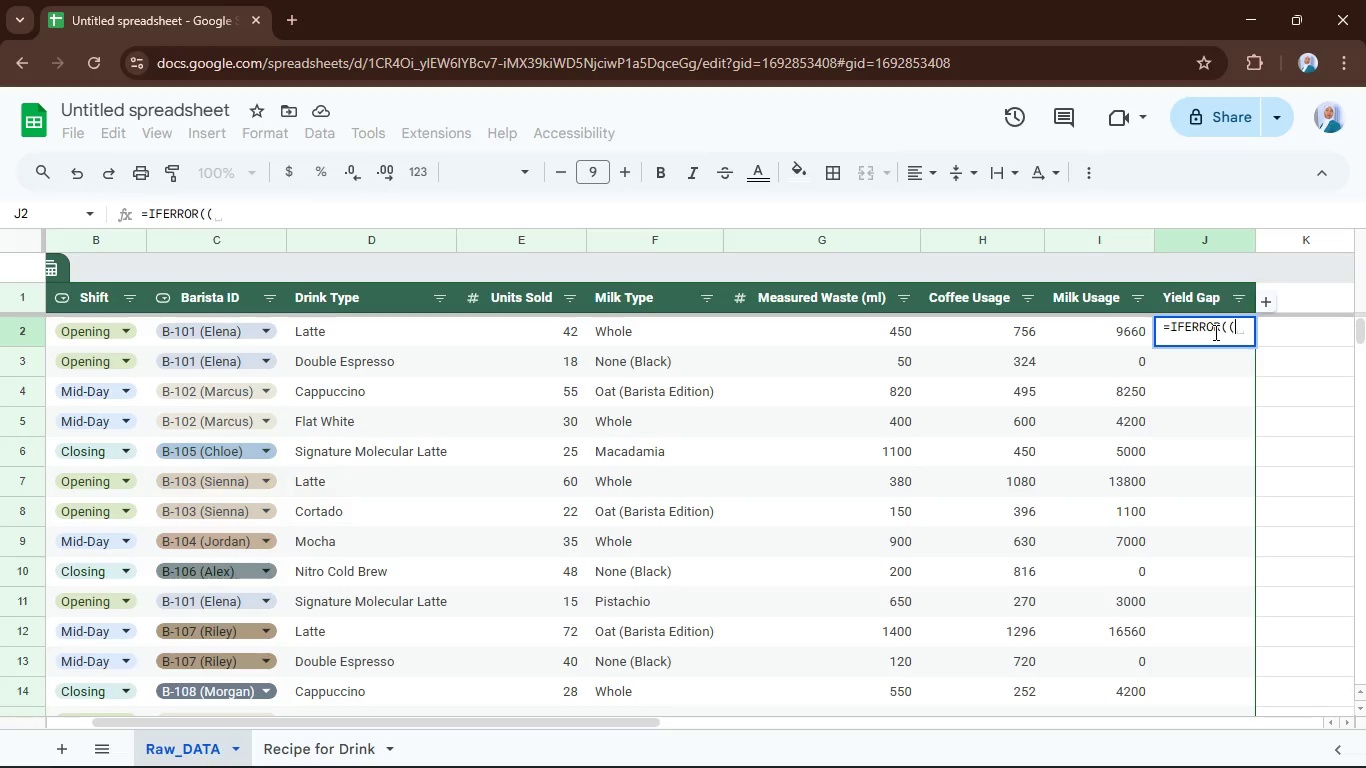 
left_click([880, 337])
 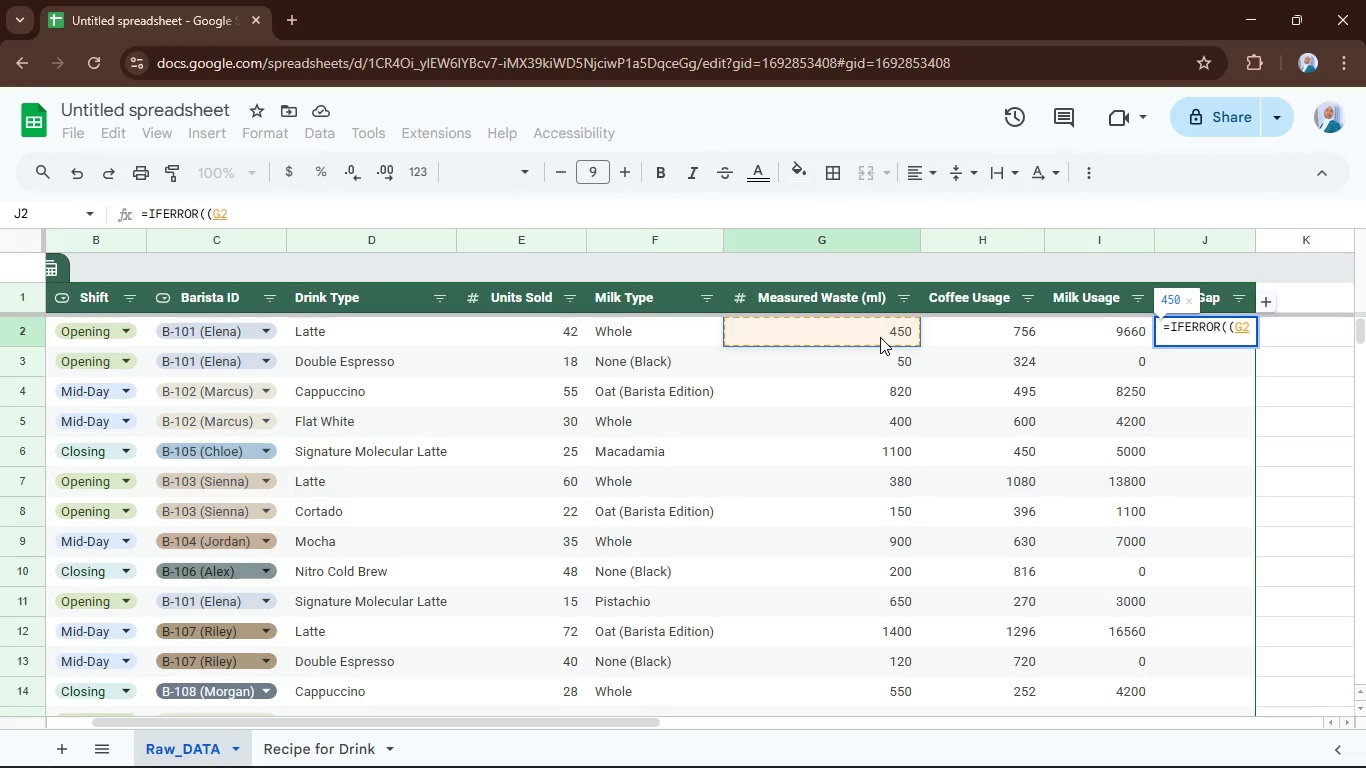 
key(Slash)
 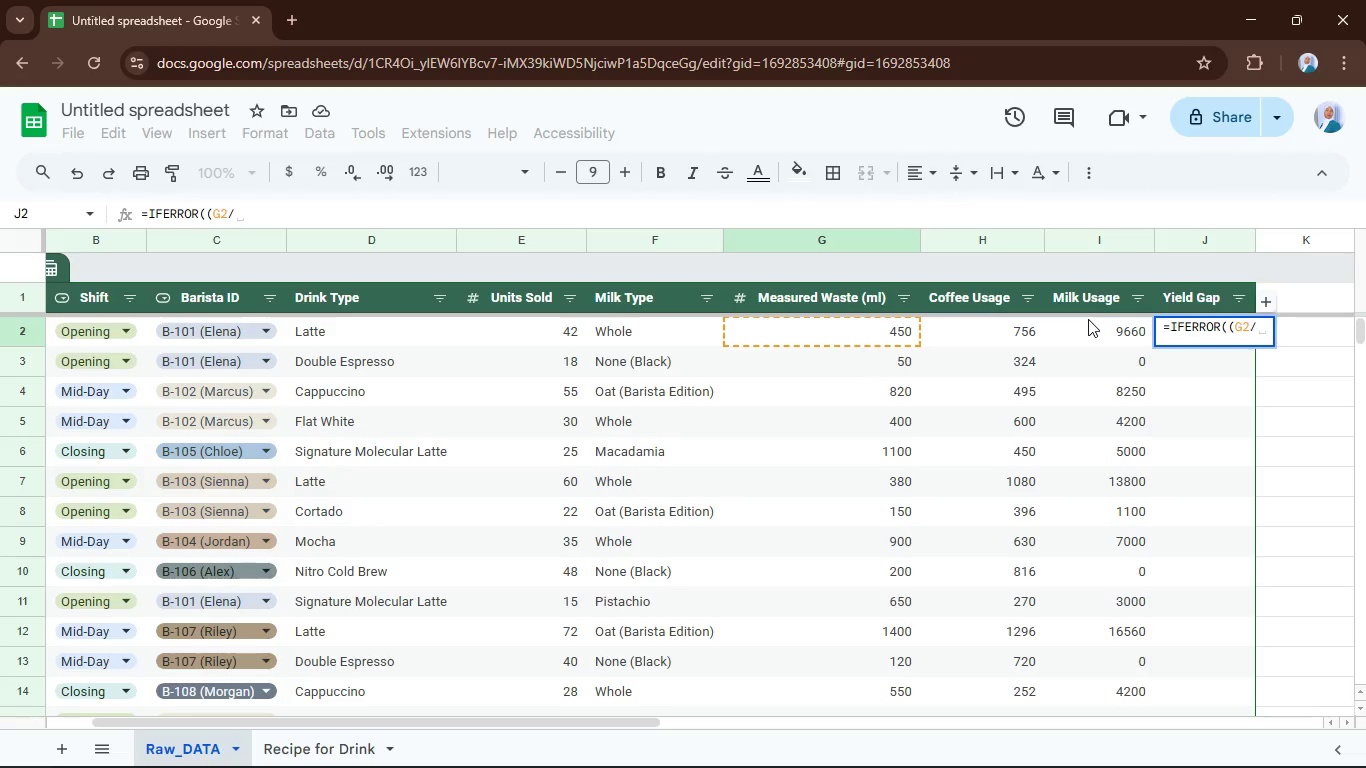 
wait(14.25)
 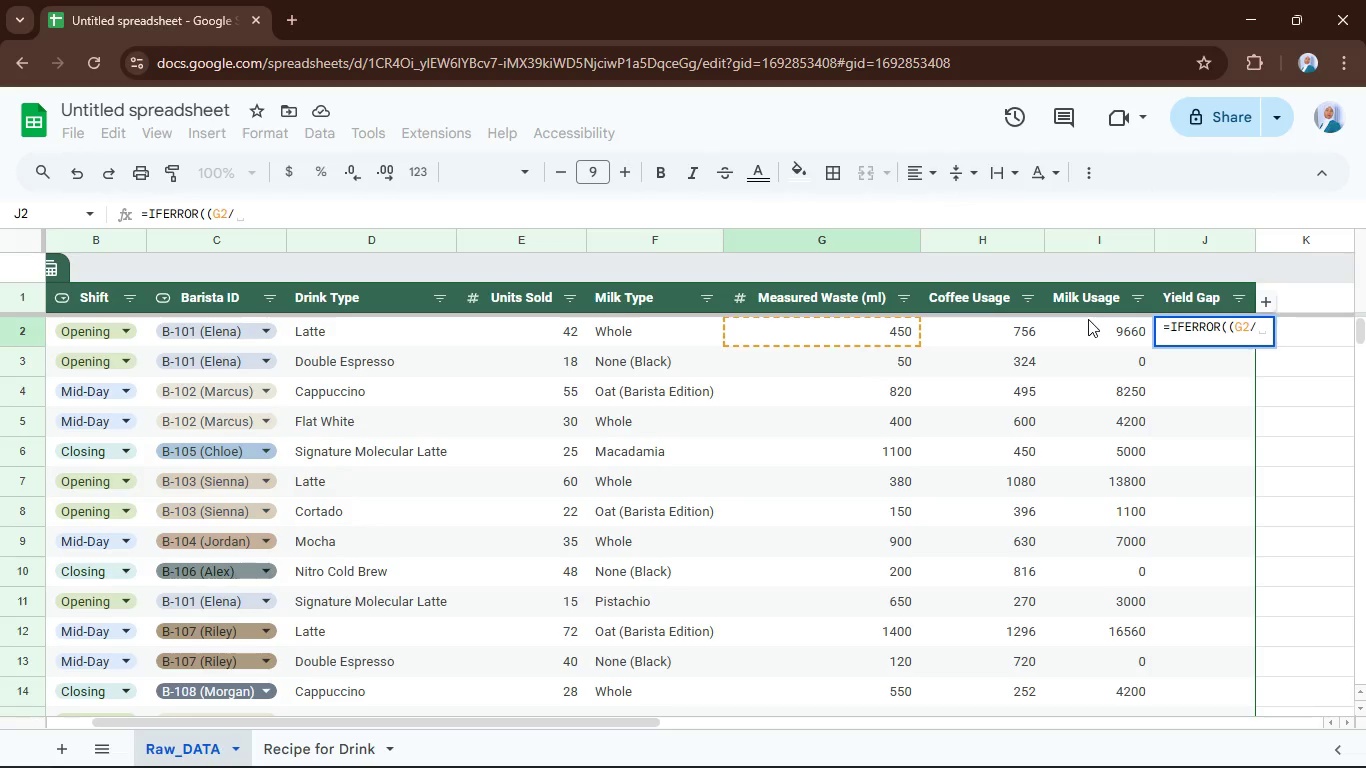 
left_click([854, 739])